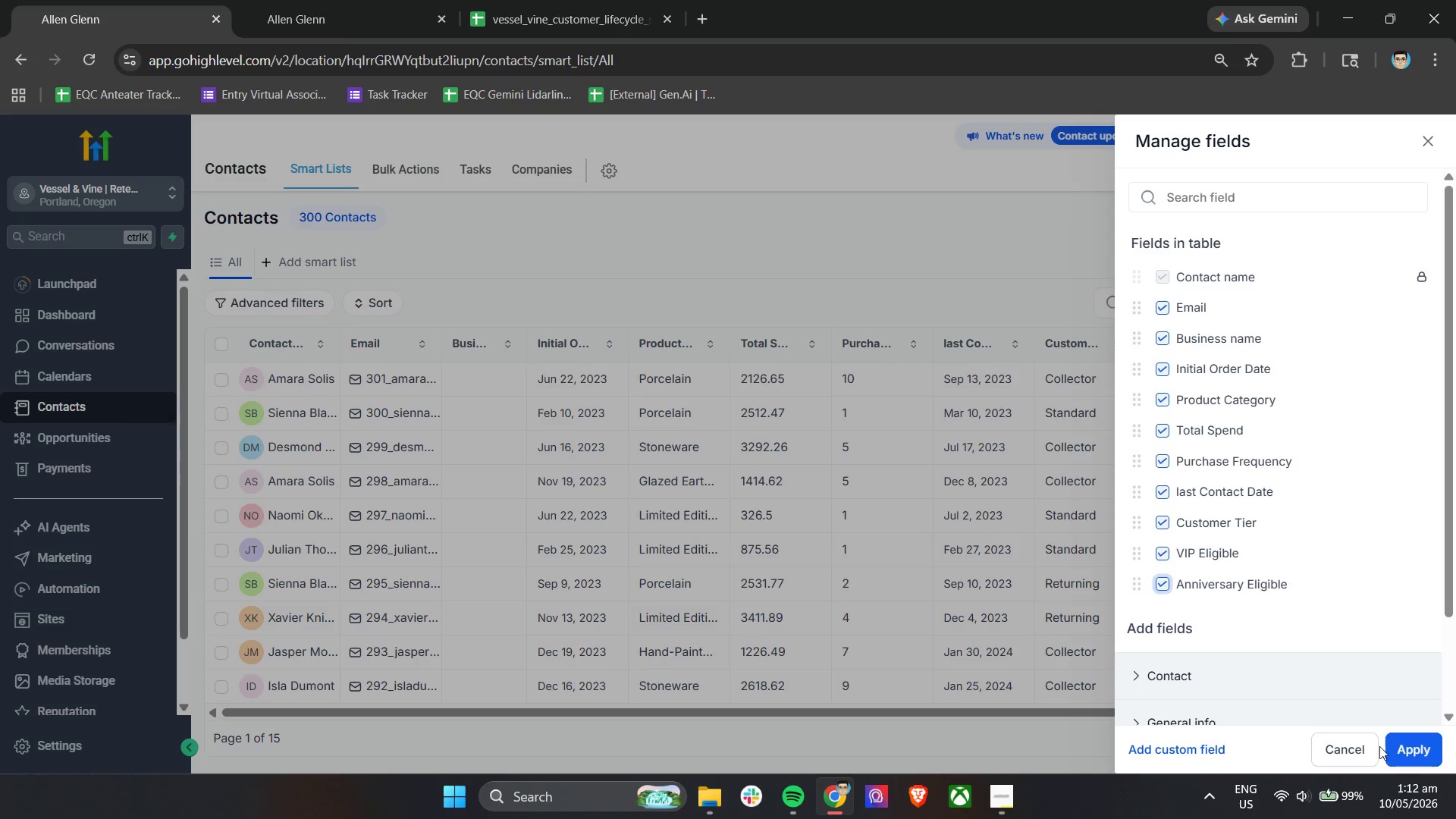 
left_click([1362, 748])
 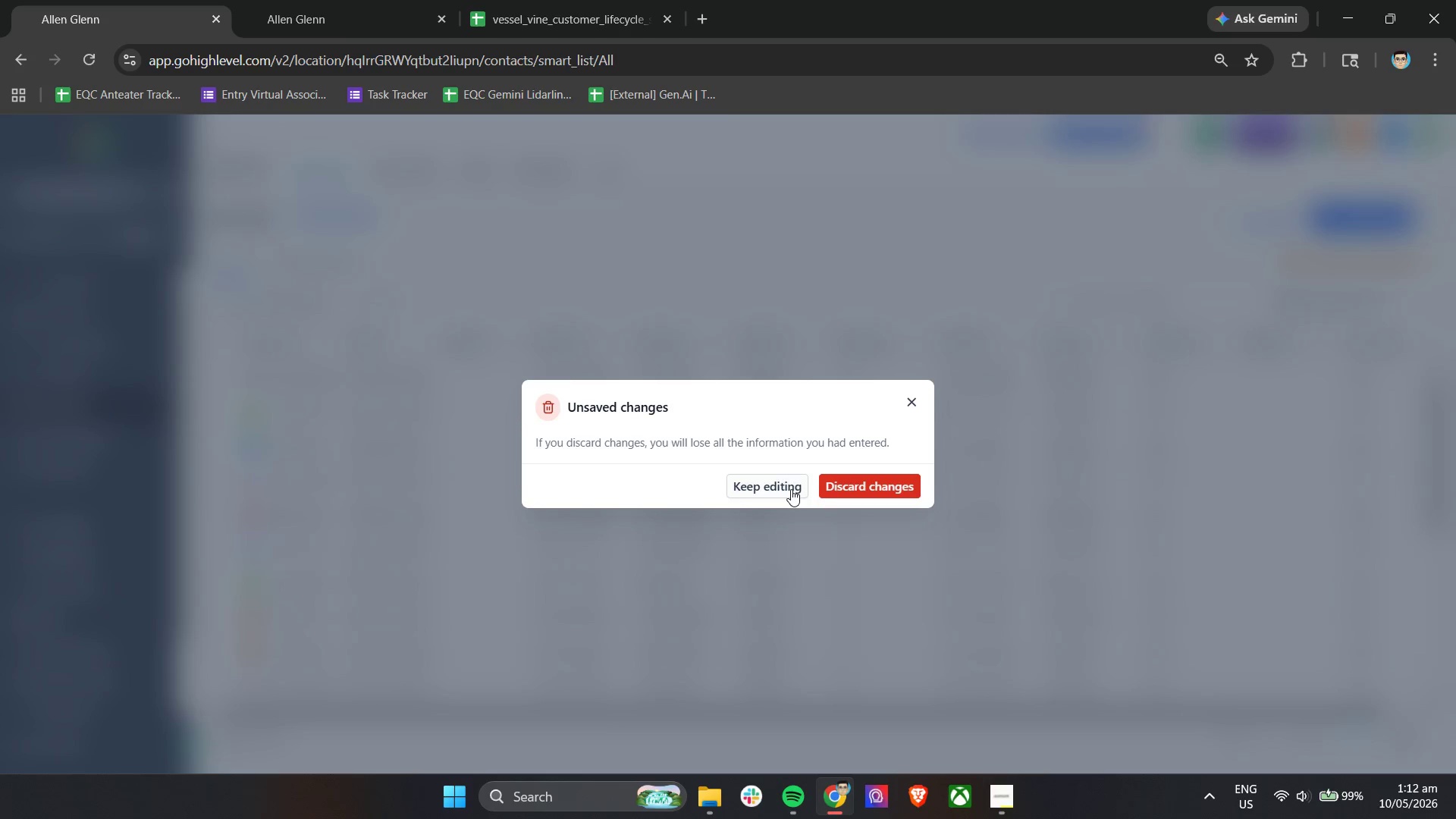 
left_click([833, 488])
 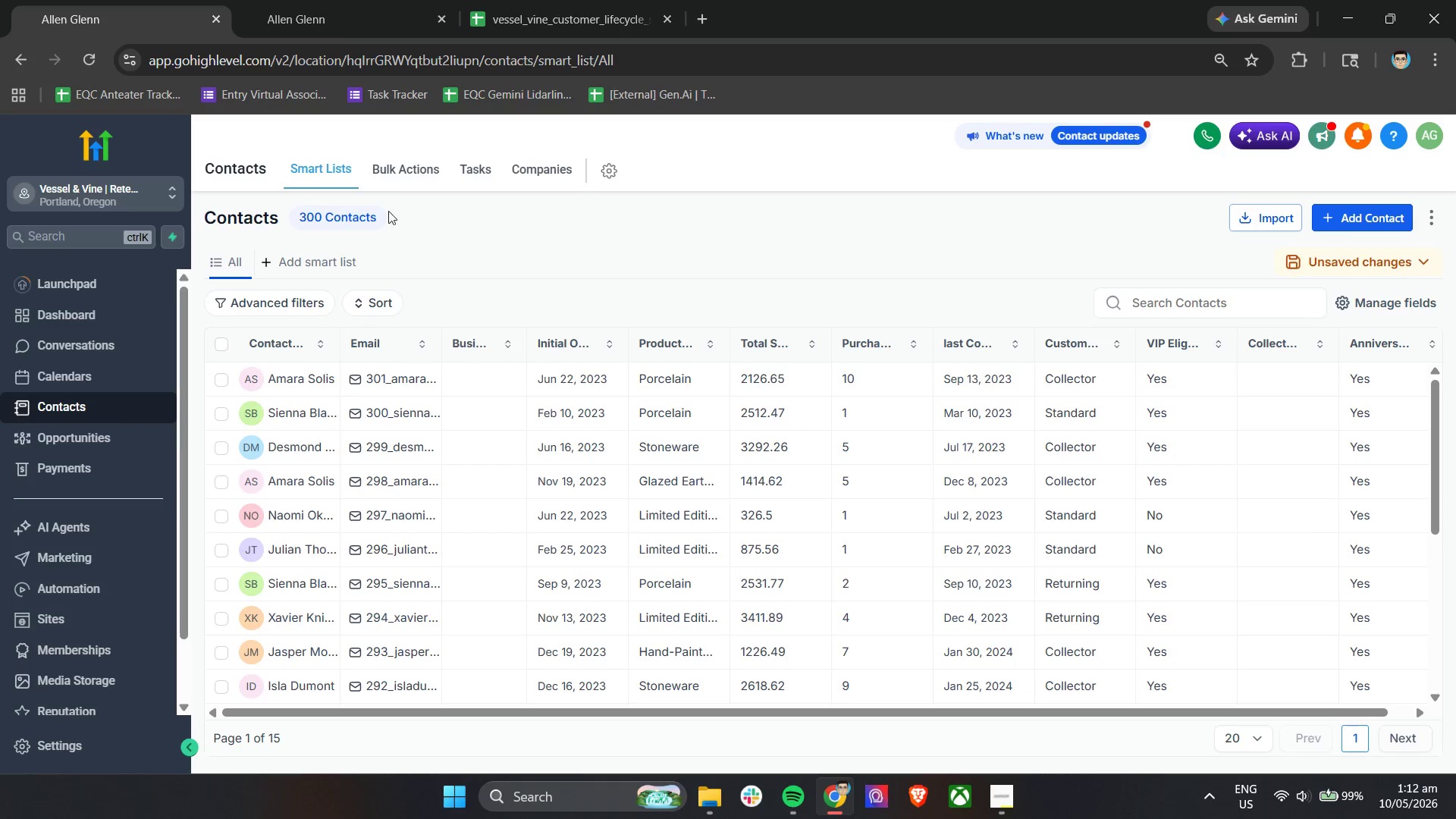 
left_click([401, 172])
 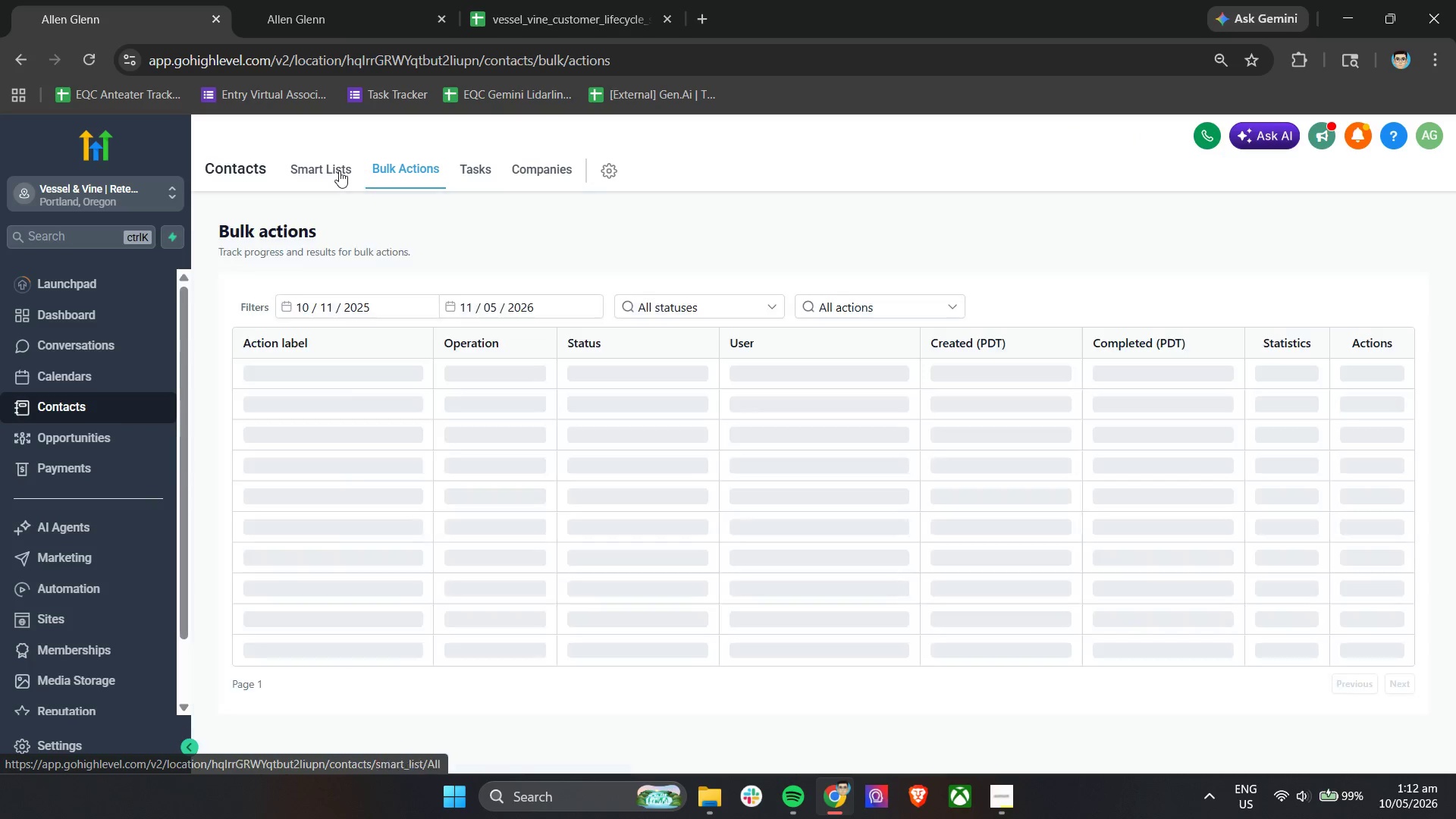 
left_click([331, 171])
 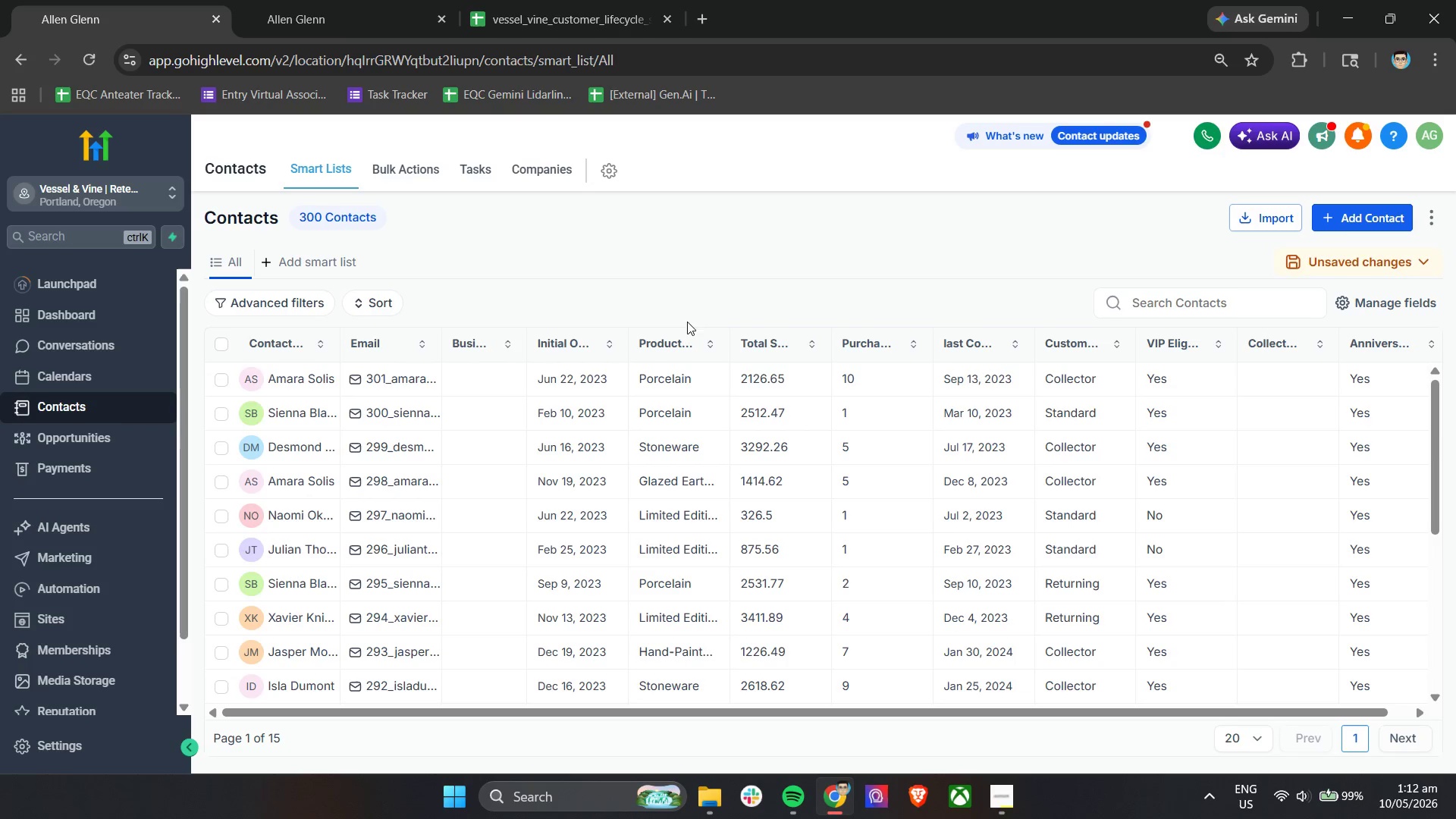 
wait(11.28)
 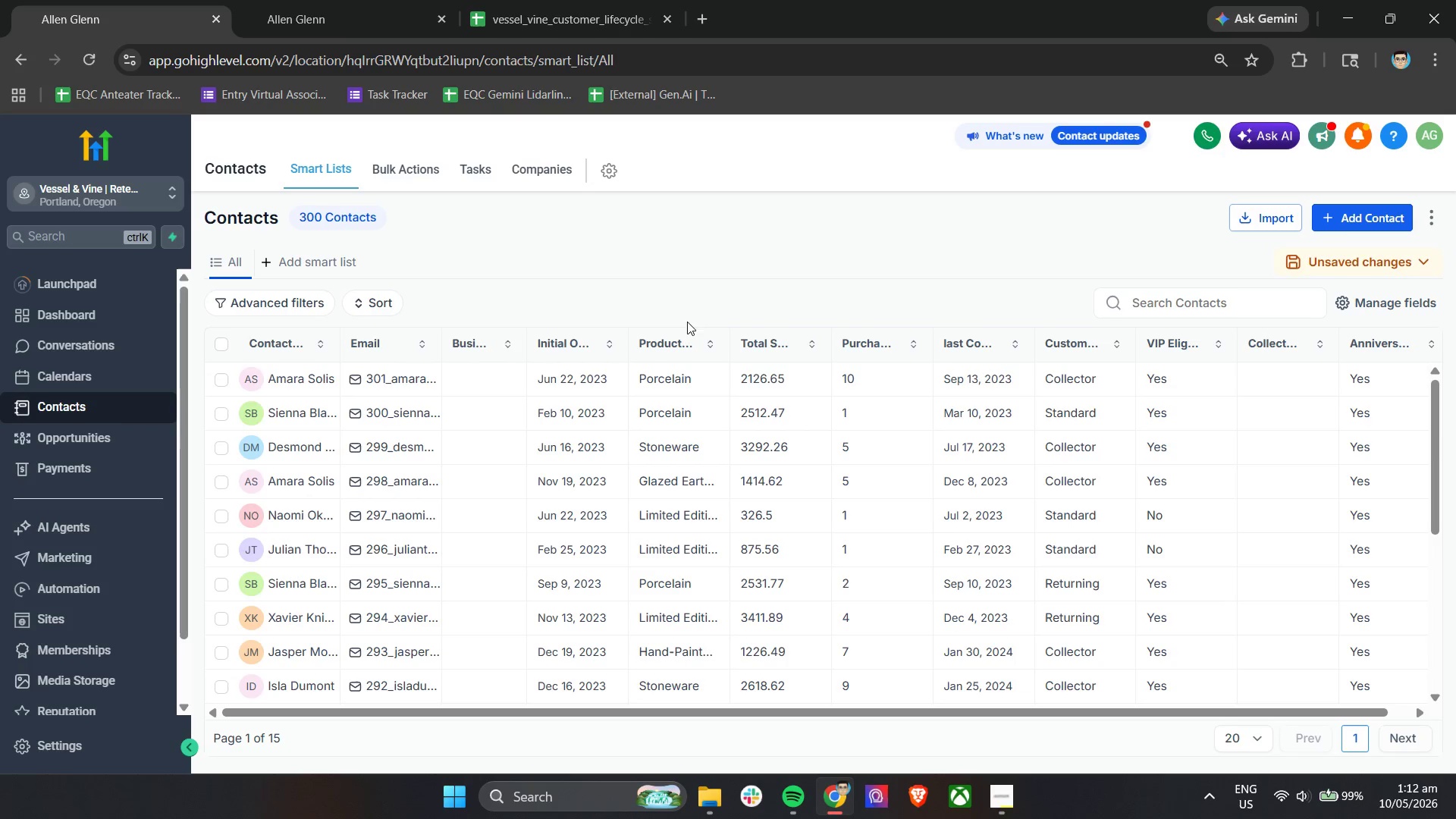 
left_click([223, 339])
 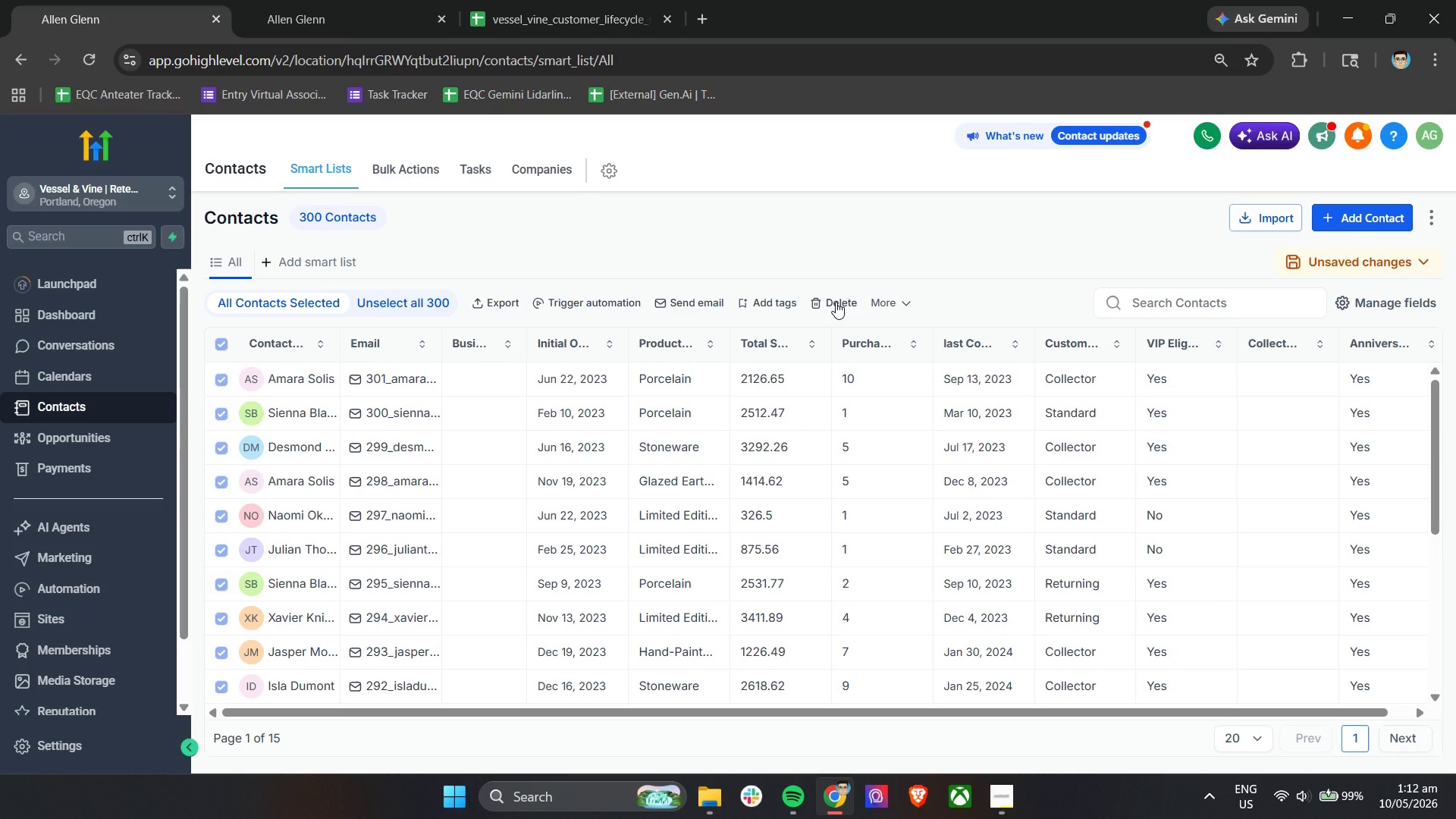 
wait(10.0)
 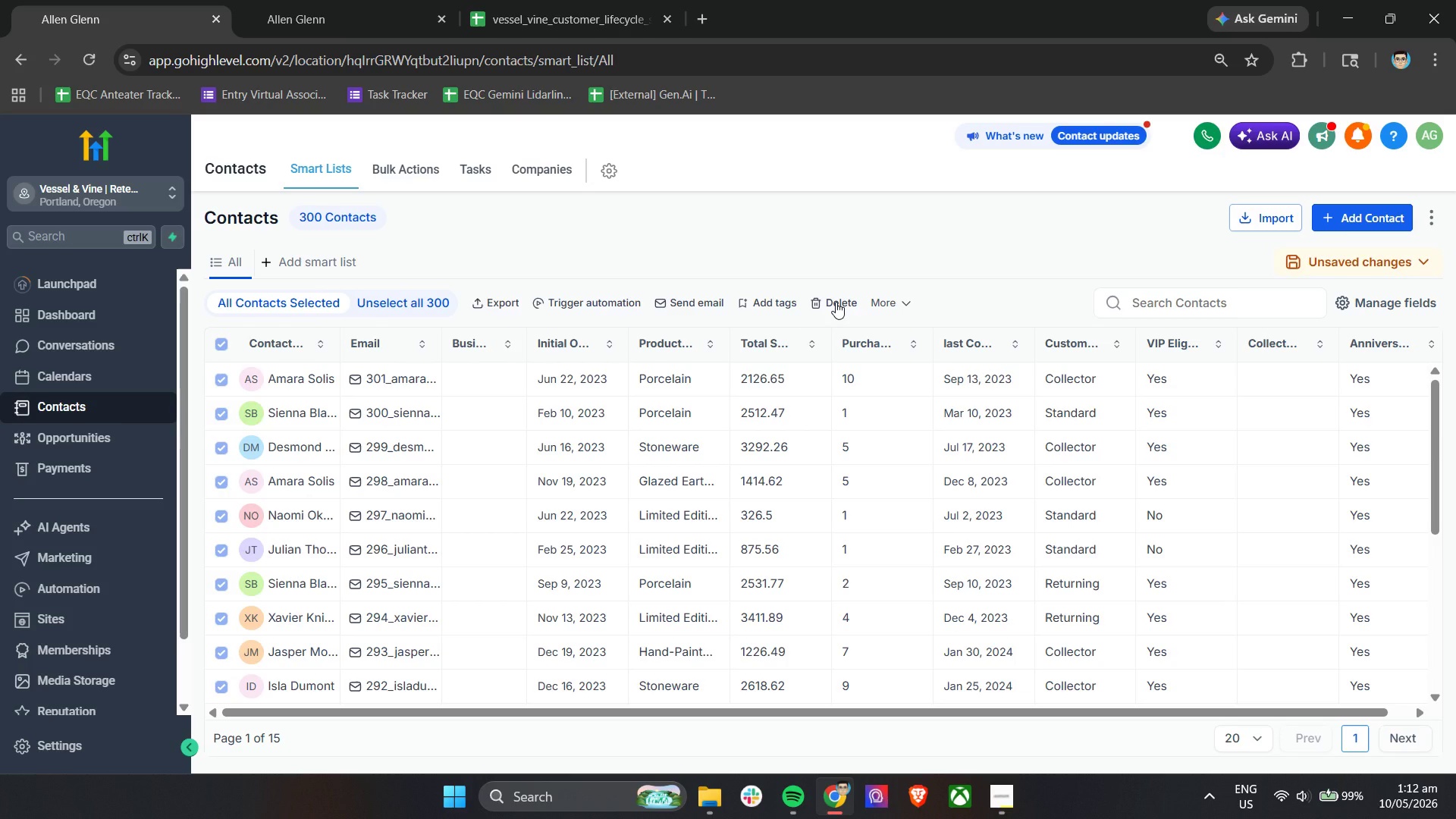 
left_click([846, 303])
 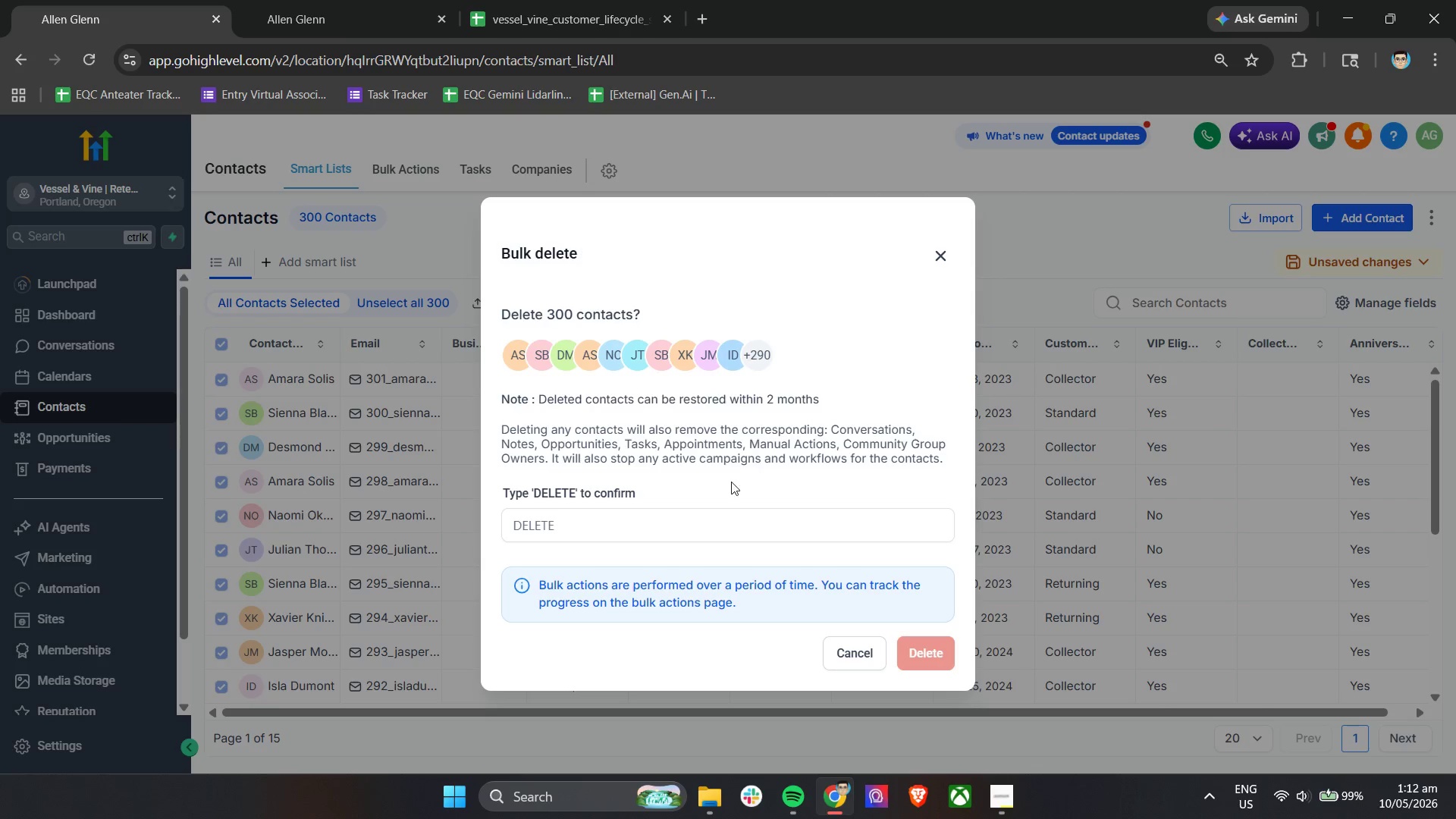 
left_click([603, 528])
 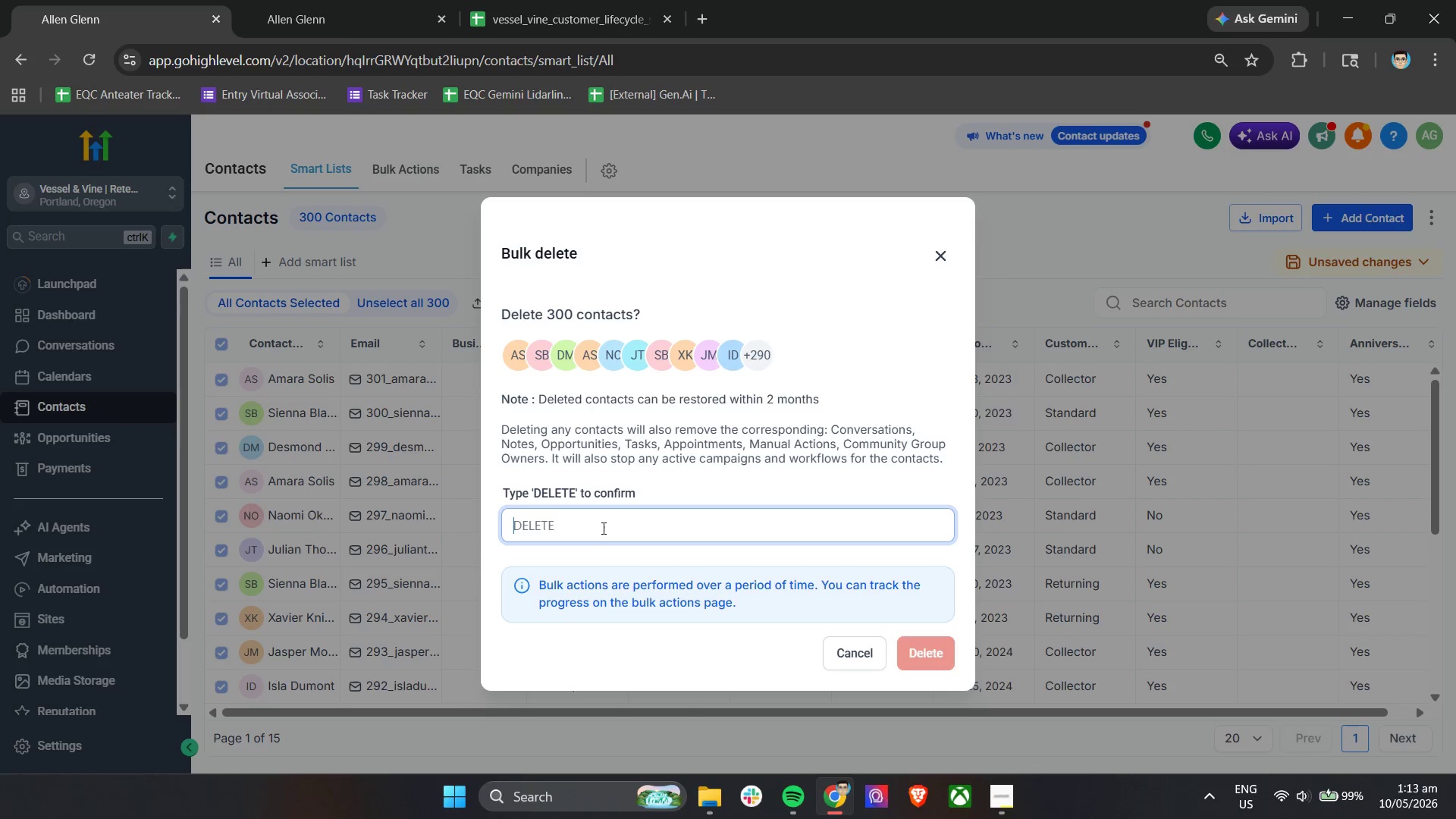 
type(DELETE)
 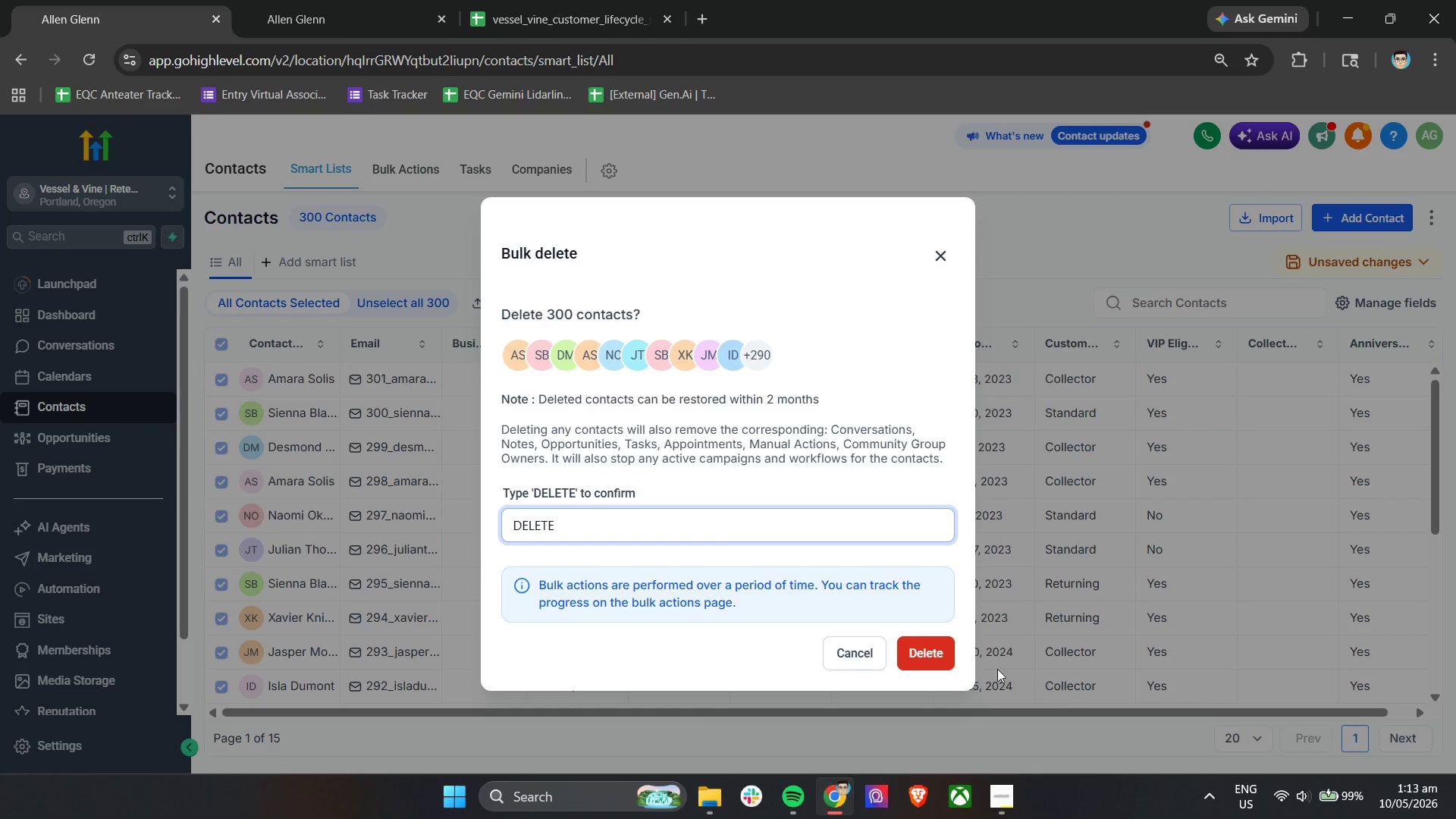 
left_click([938, 648])
 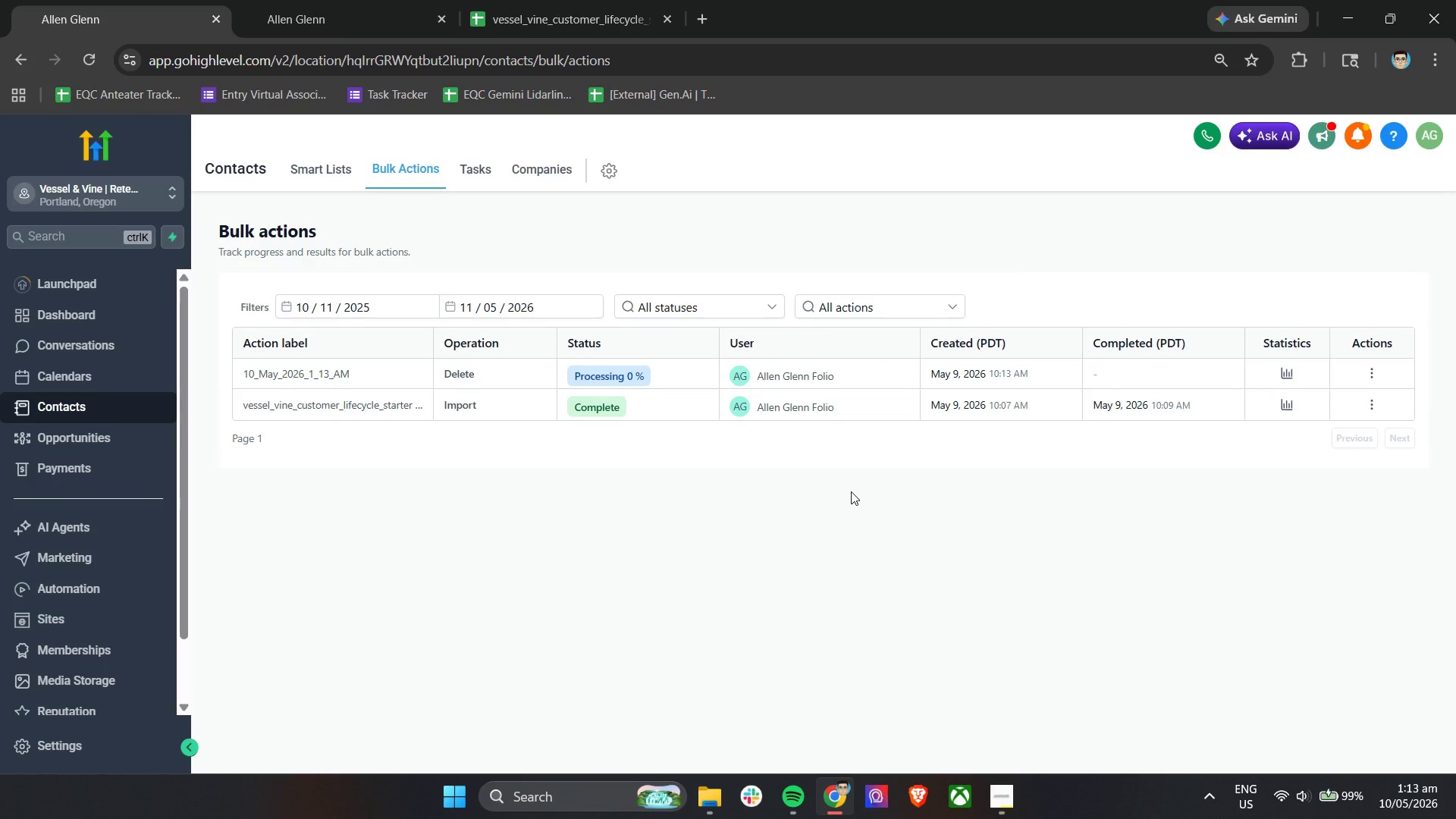 
wait(27.27)
 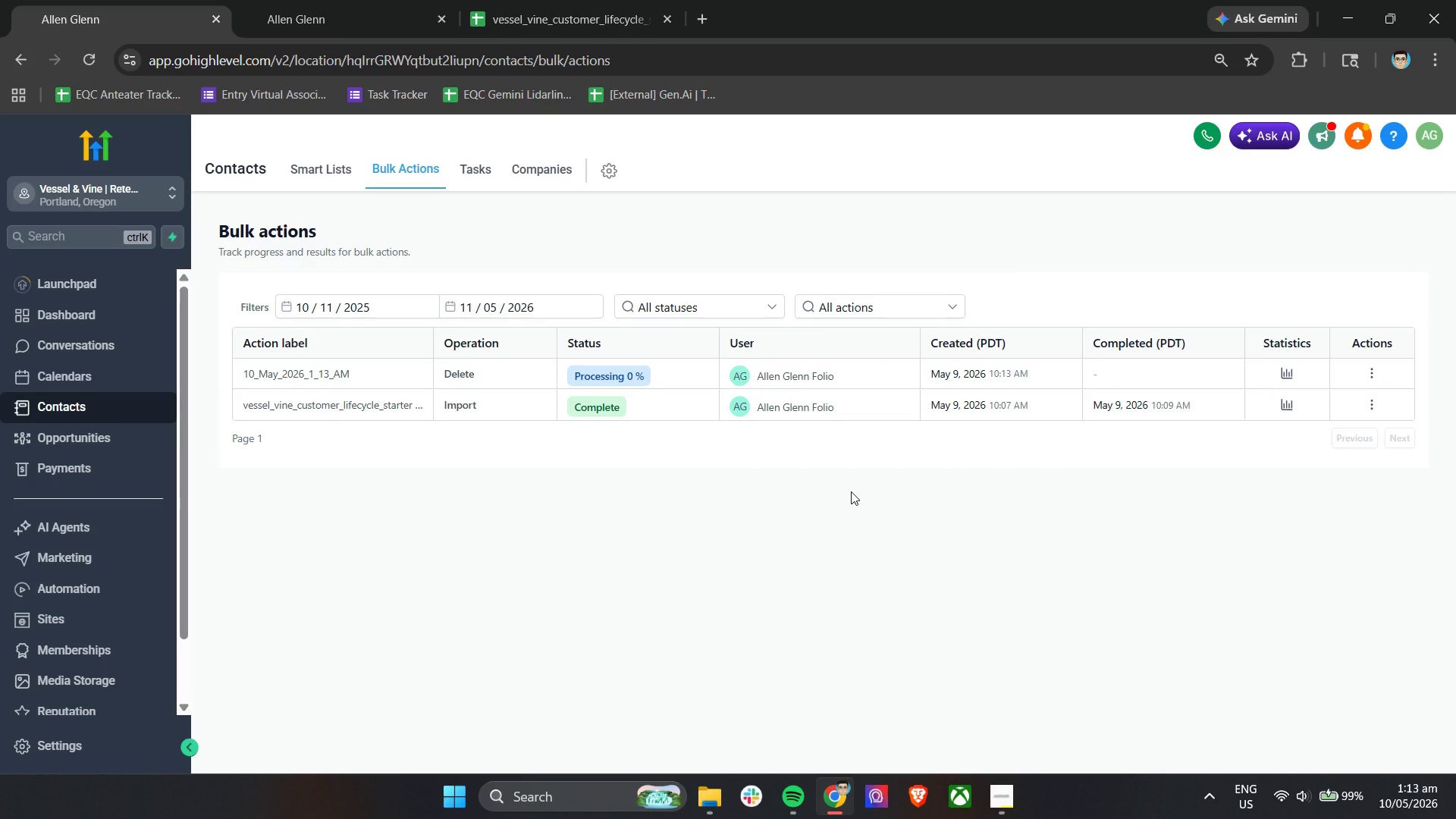 
left_click([1284, 371])
 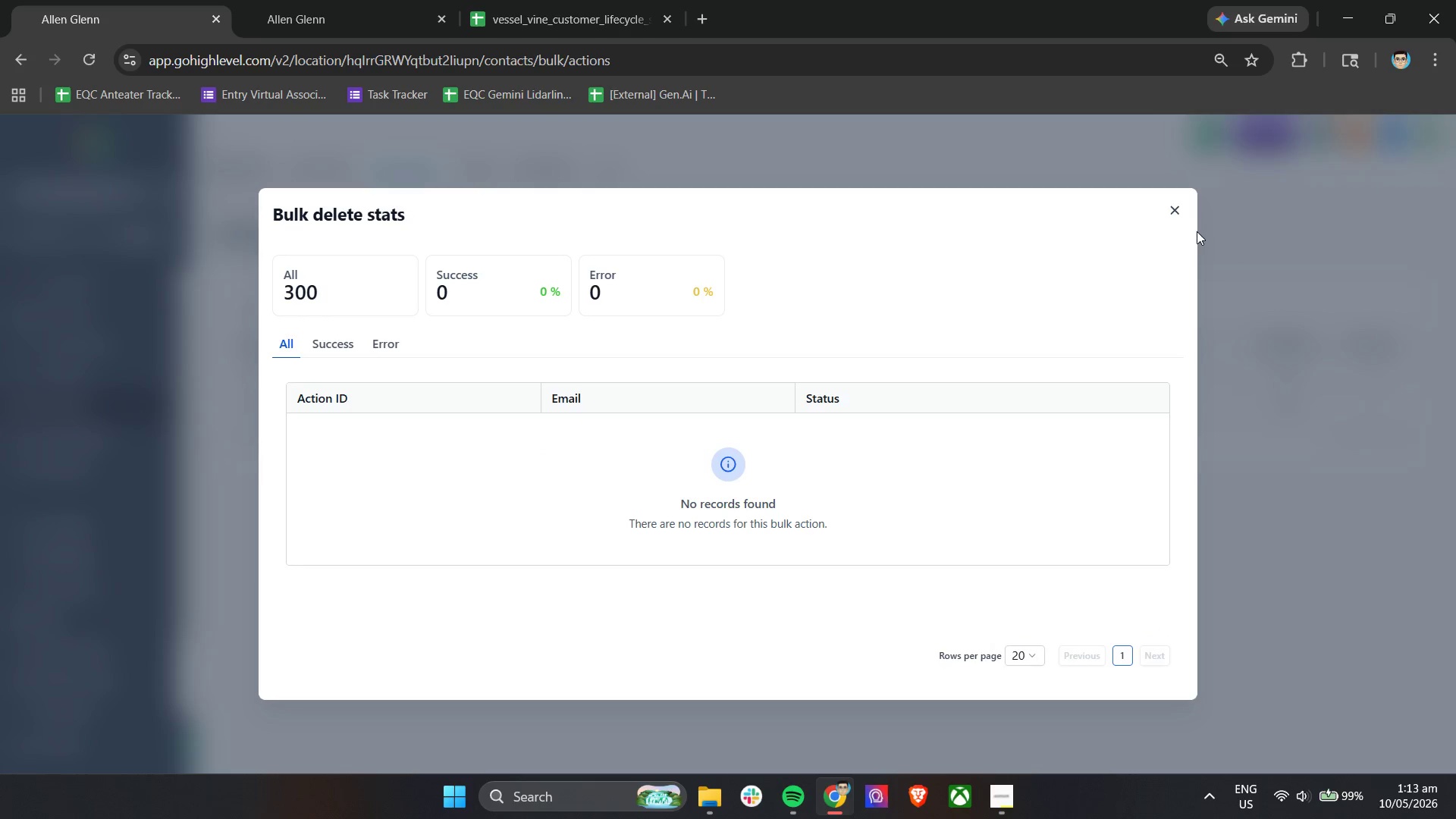 
left_click([1179, 213])
 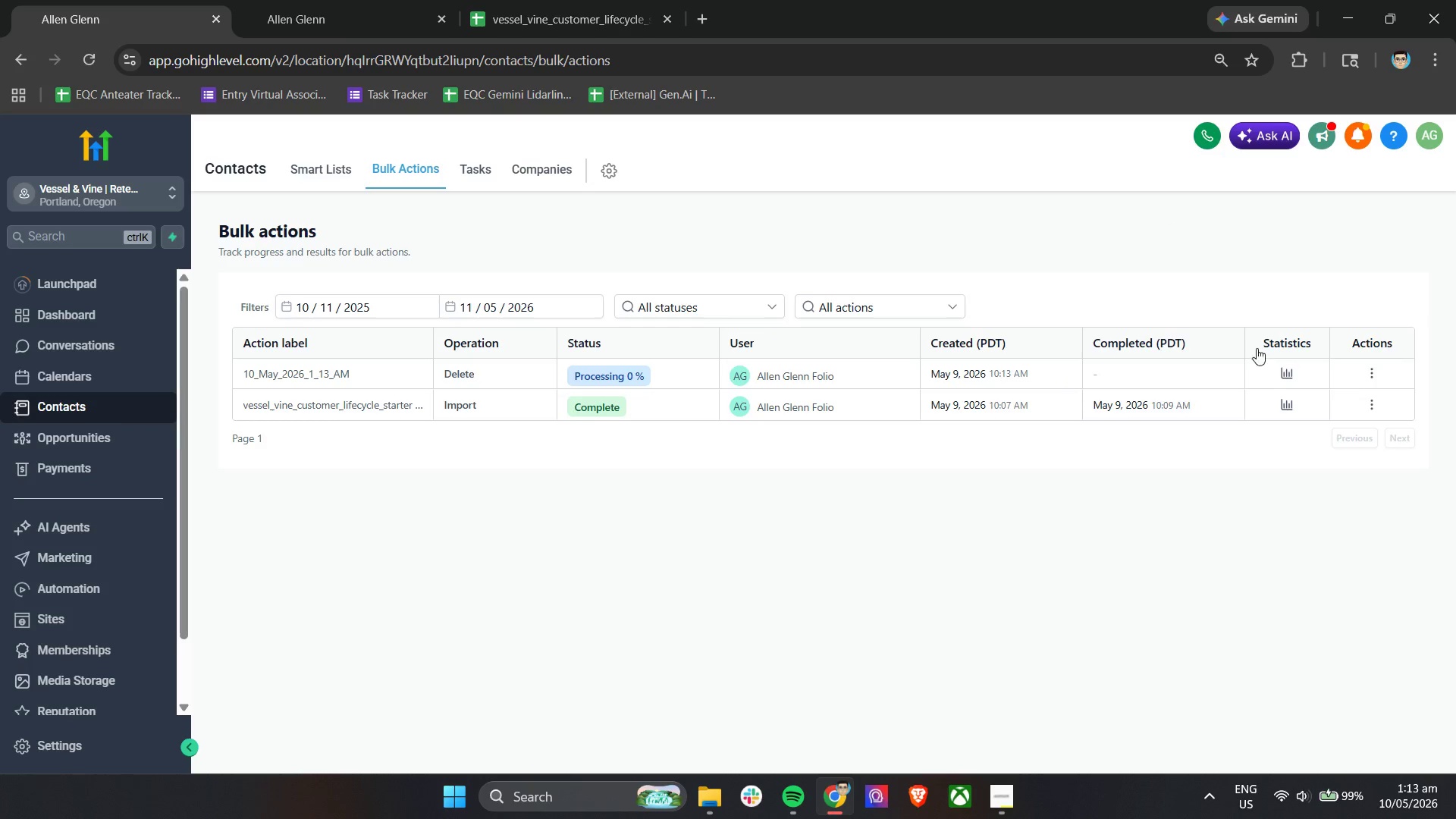 
left_click([1289, 372])
 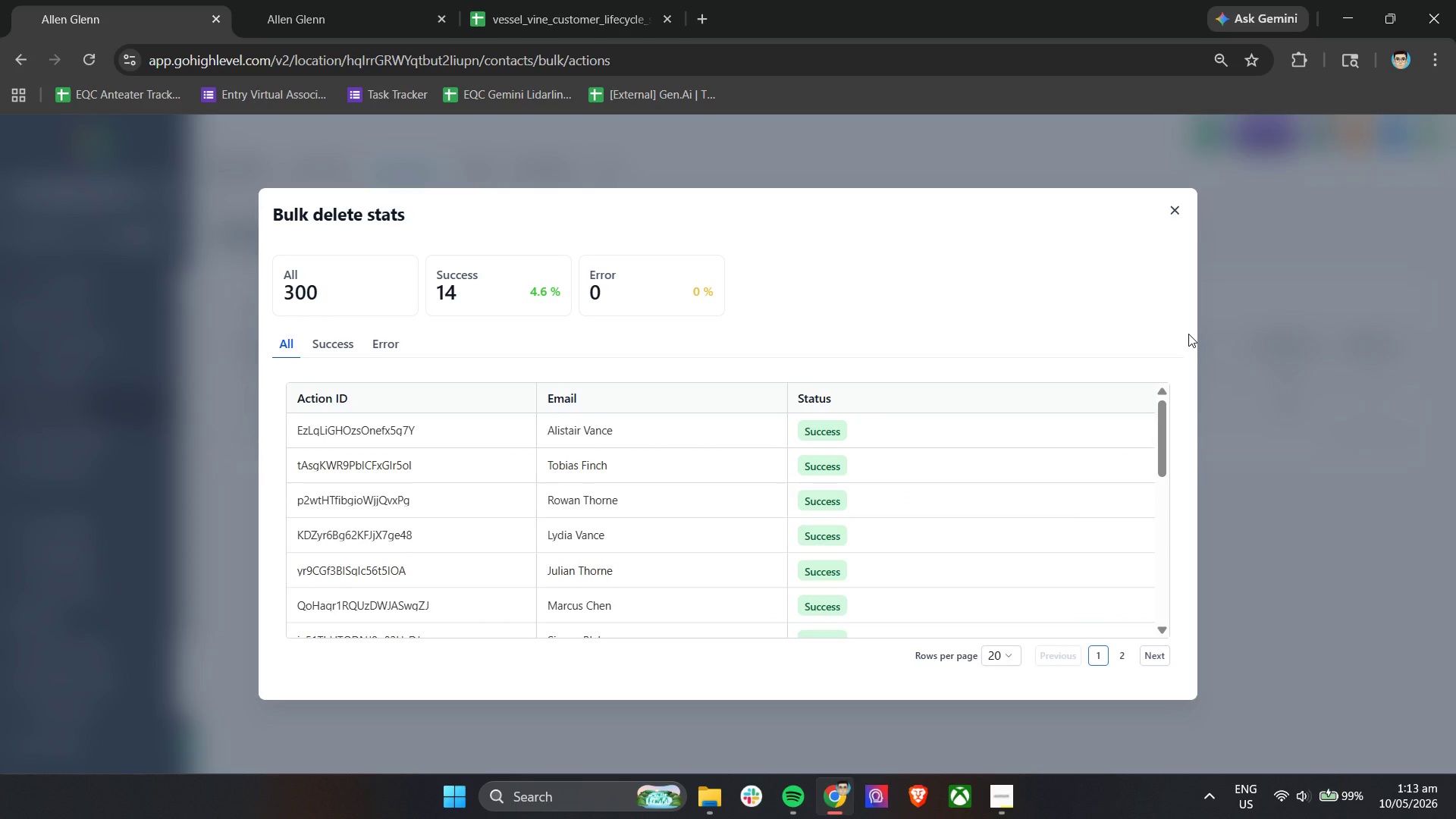 
wait(7.2)
 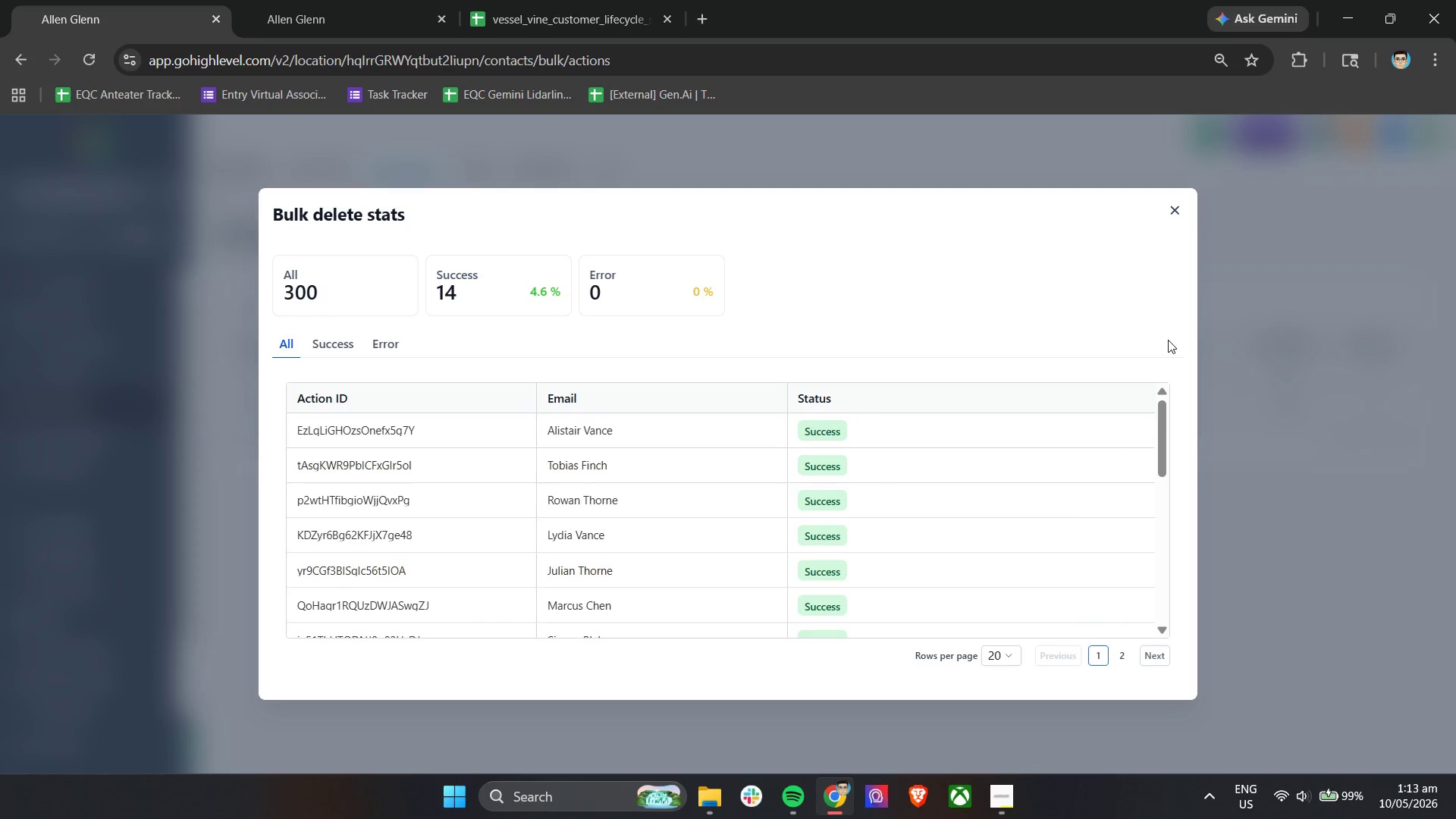 
left_click([1175, 210])
 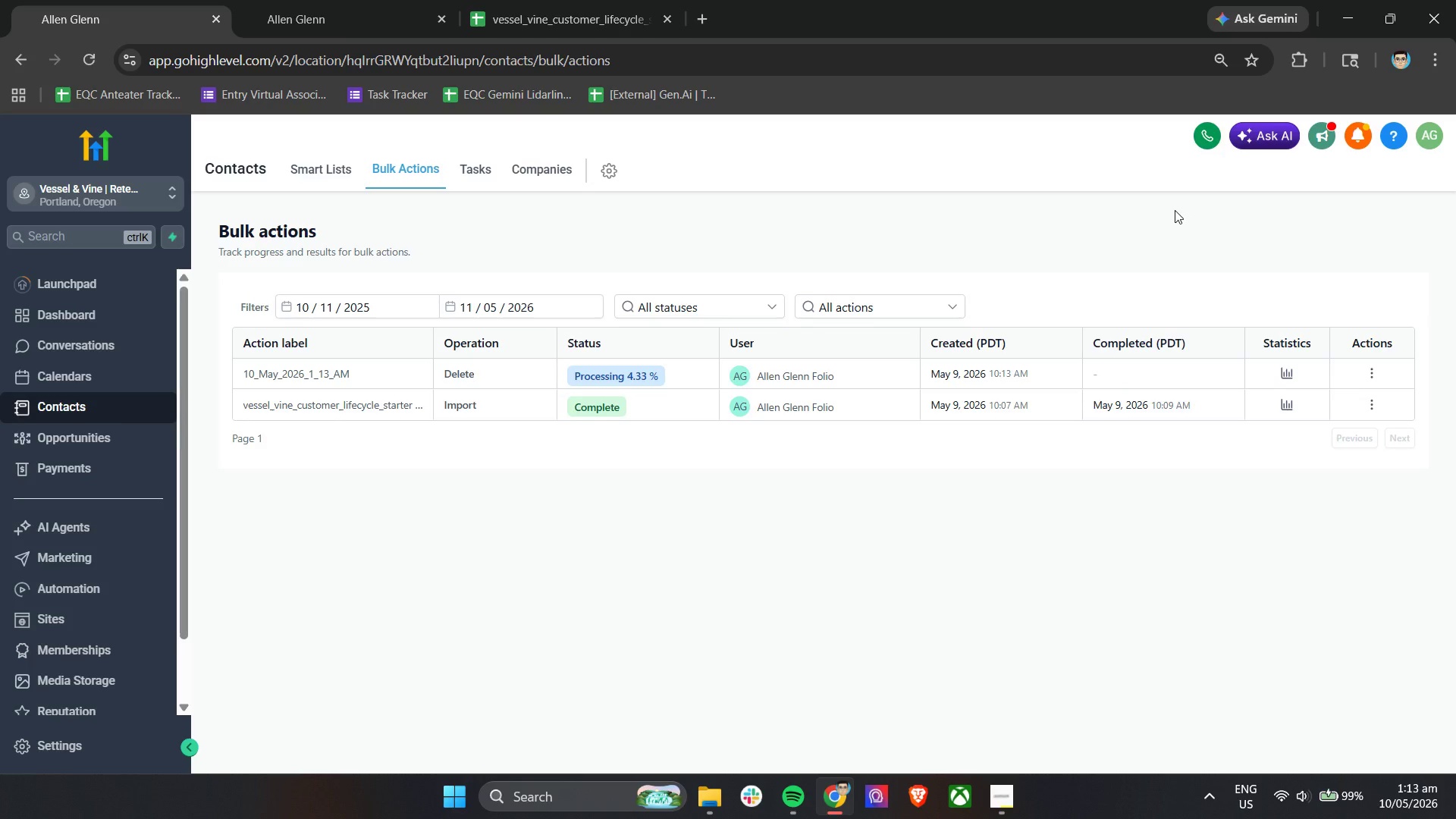 
wait(16.42)
 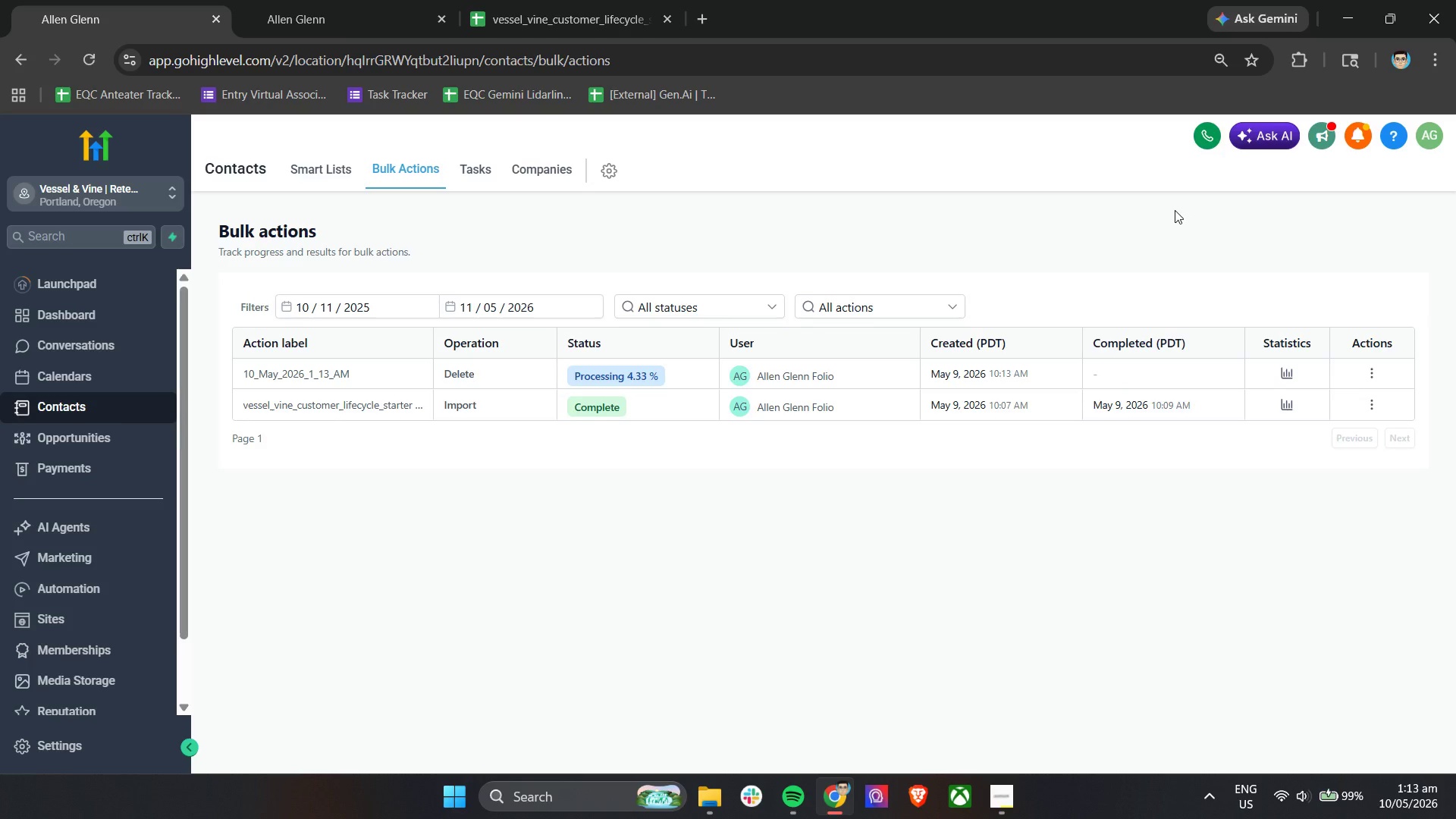 
left_click([356, 0])
 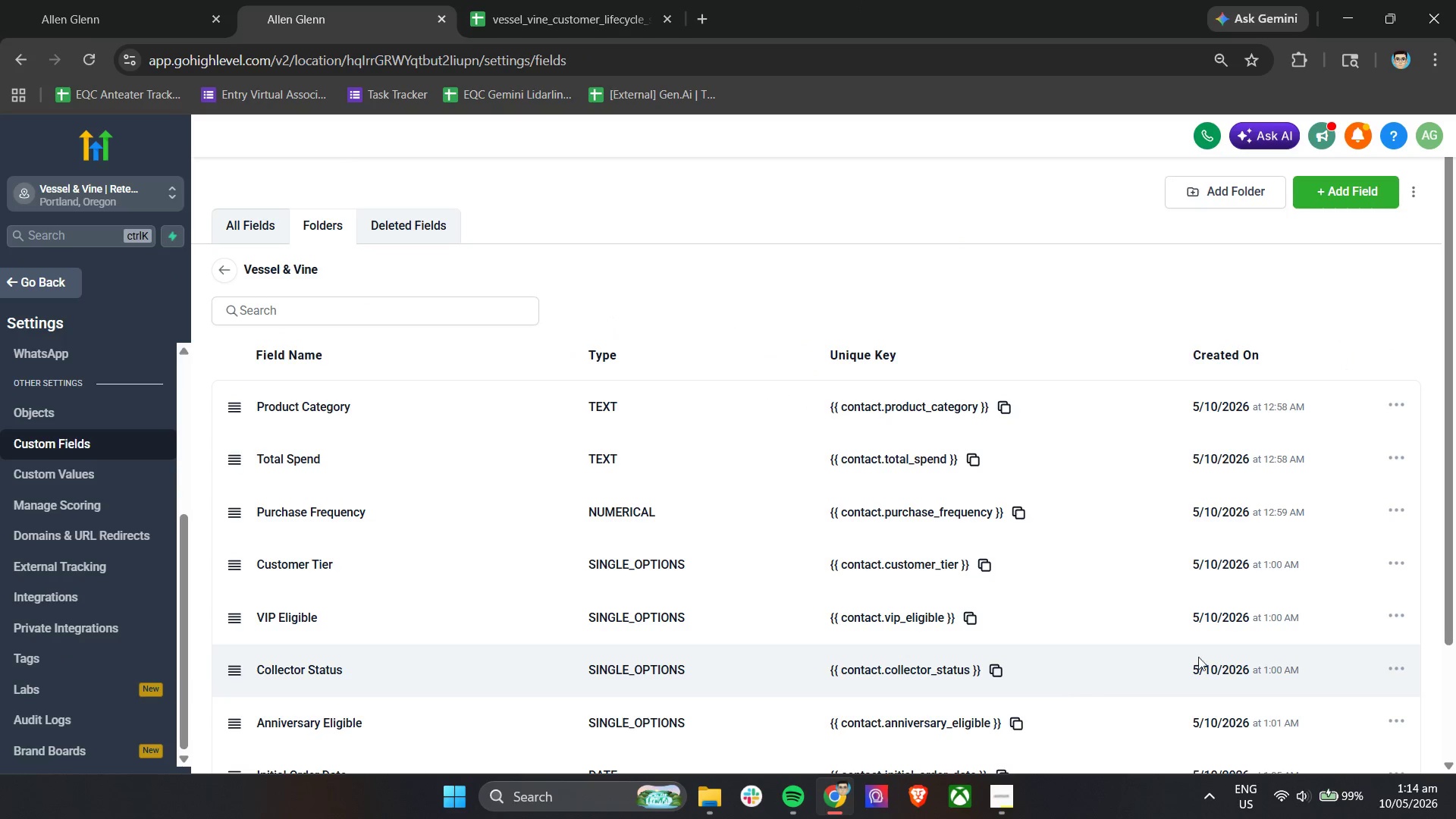 
left_click([1395, 666])
 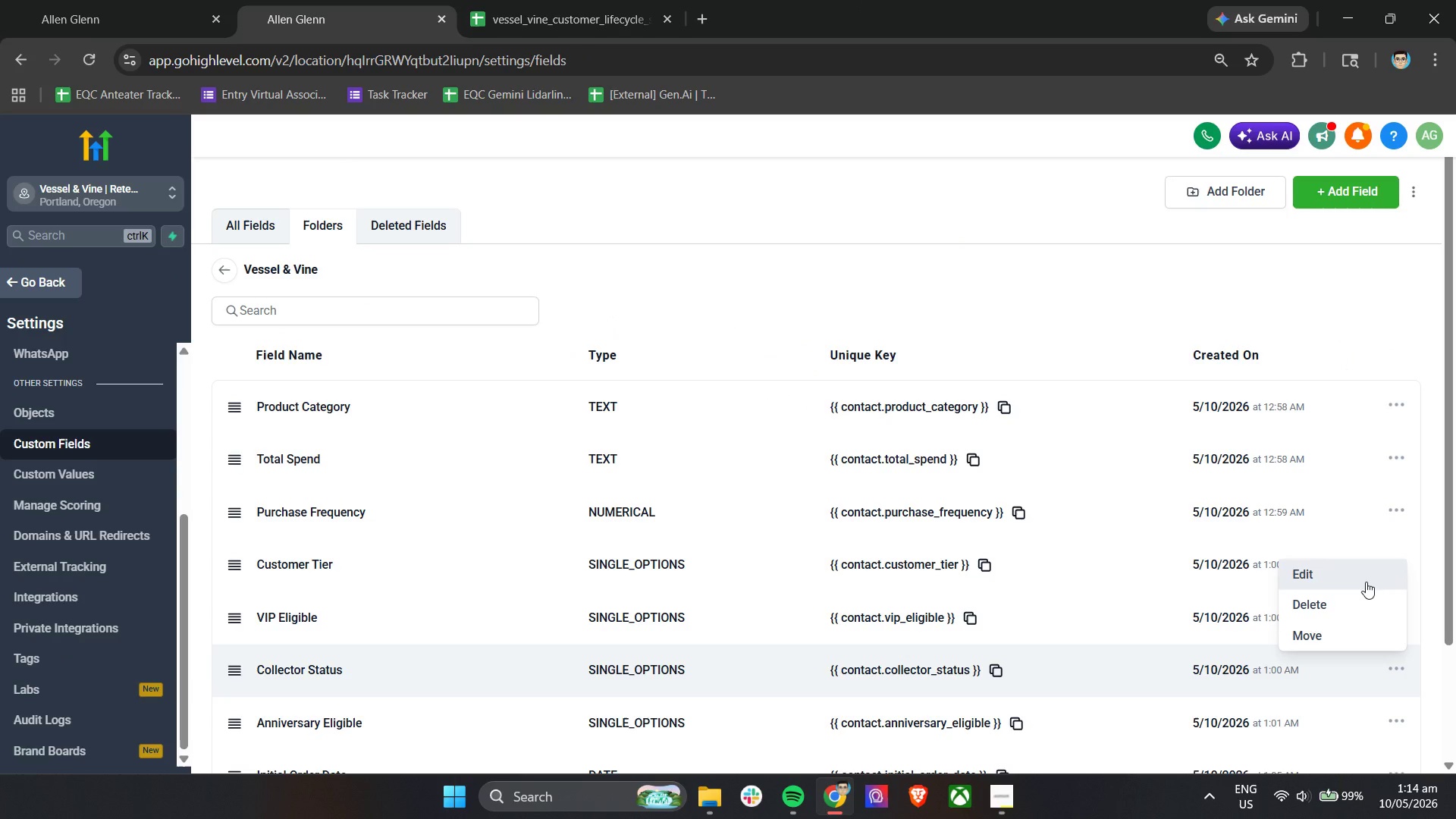 
left_click([1366, 582])
 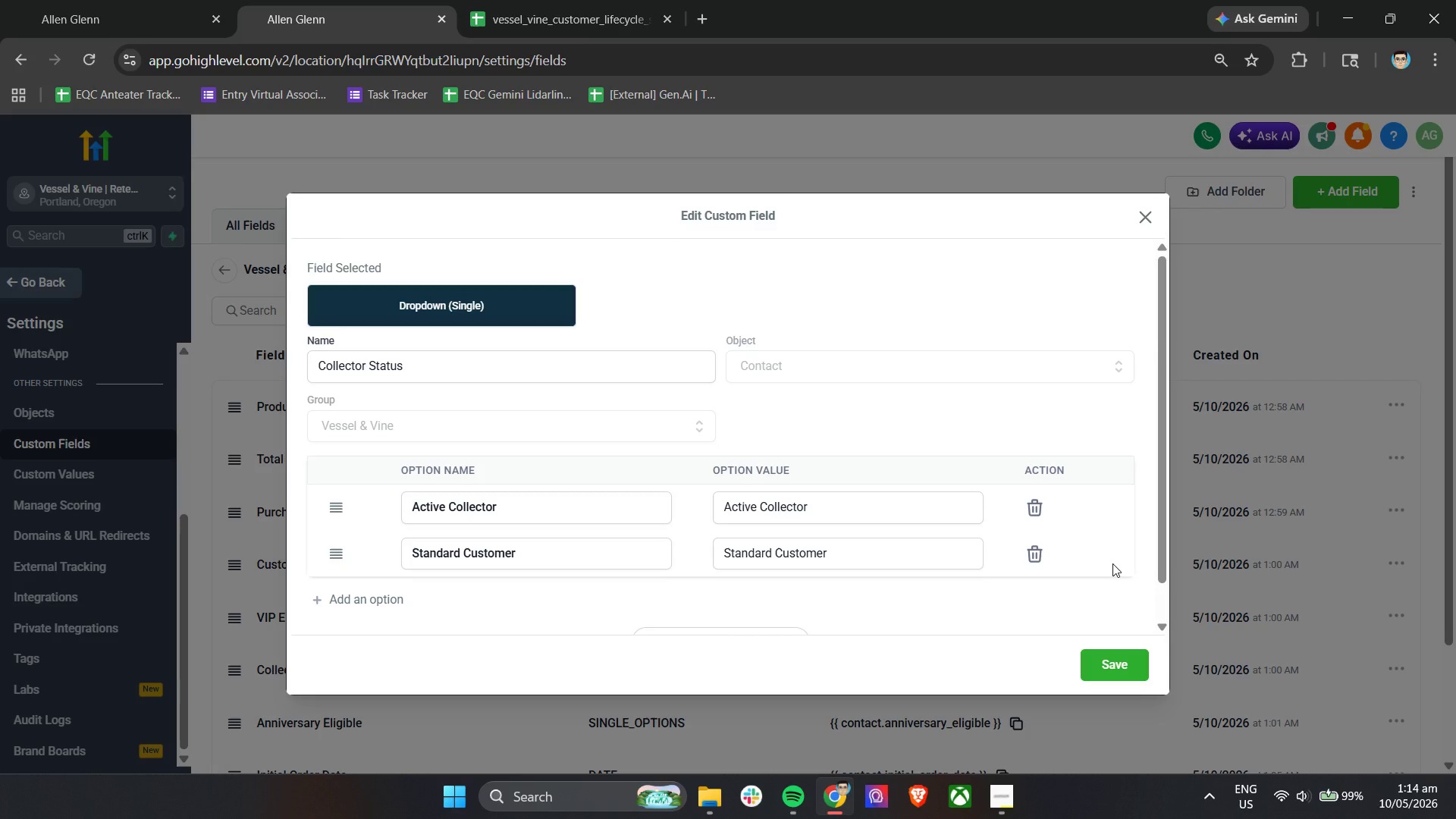 
wait(47.62)
 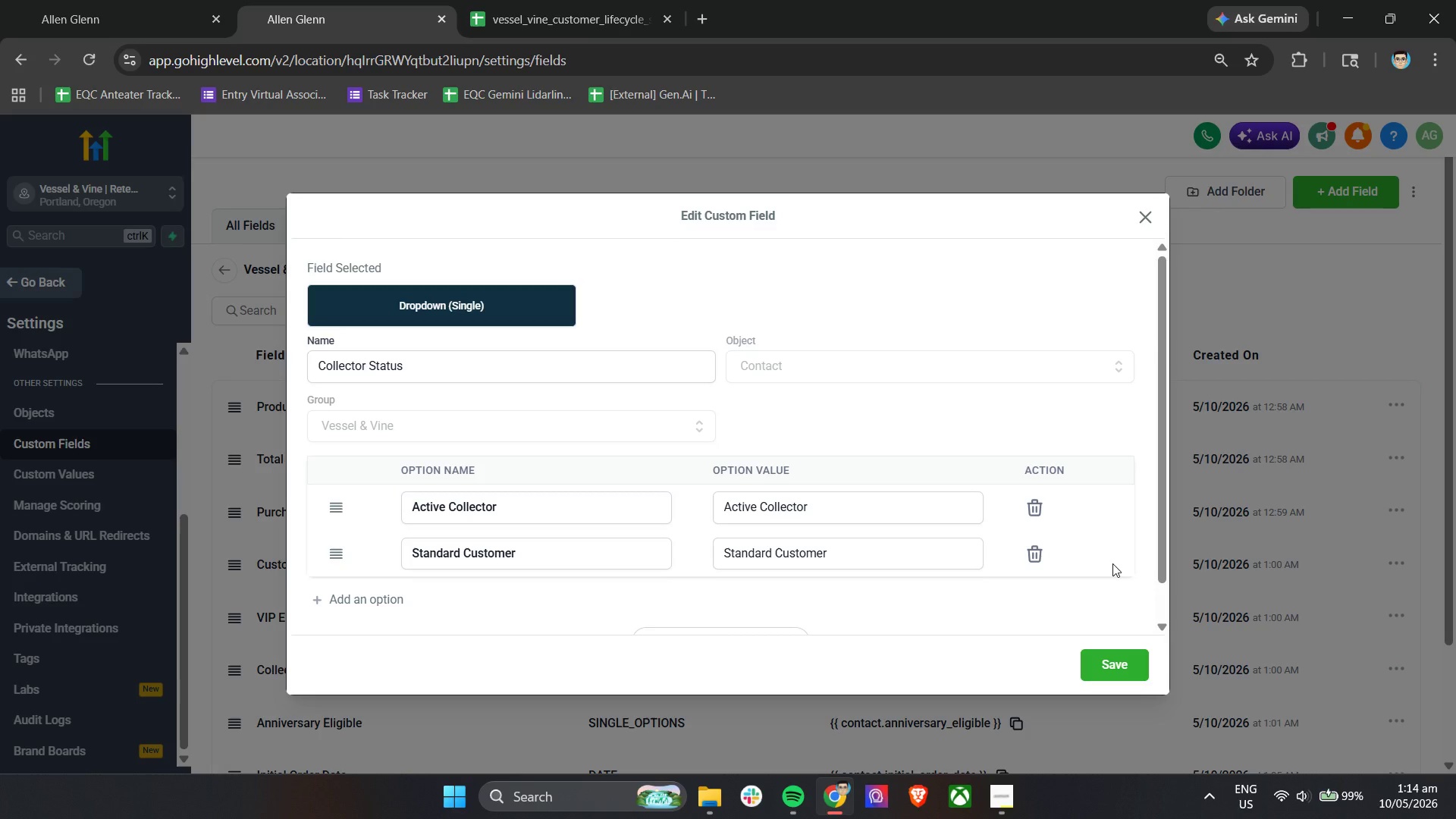 
left_click([146, 0])
 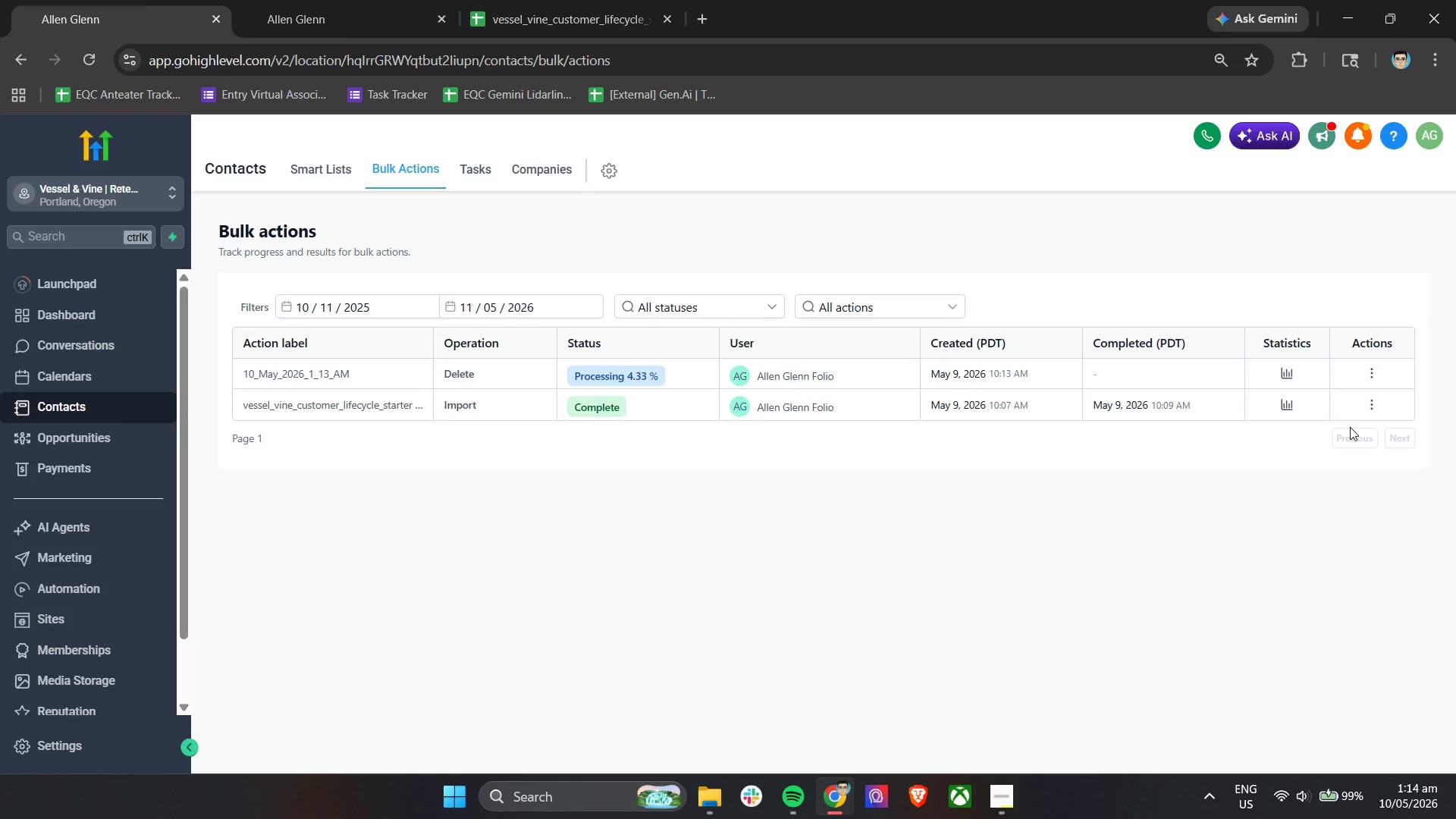 
left_click([1287, 376])
 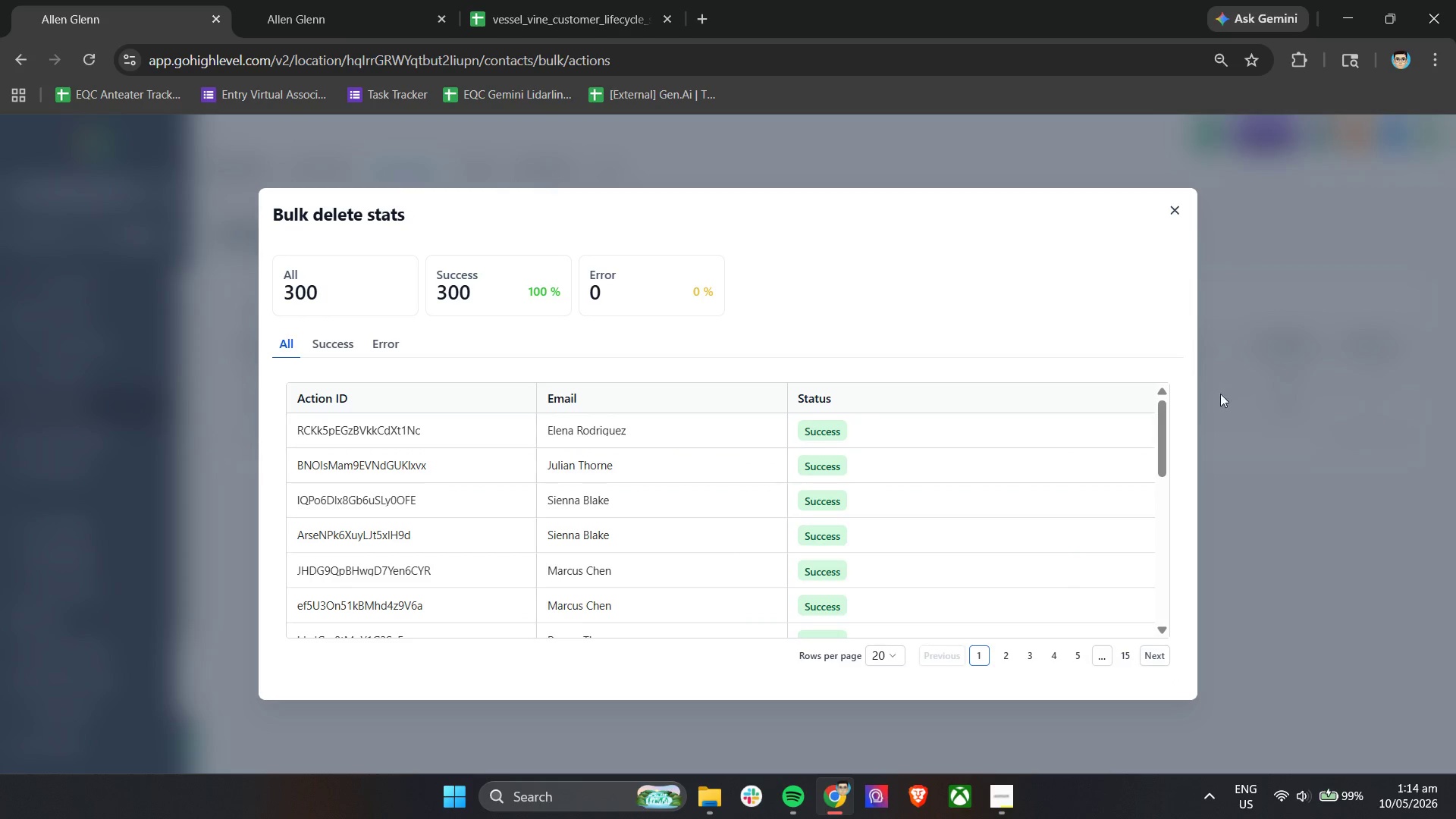 
left_click([1181, 216])
 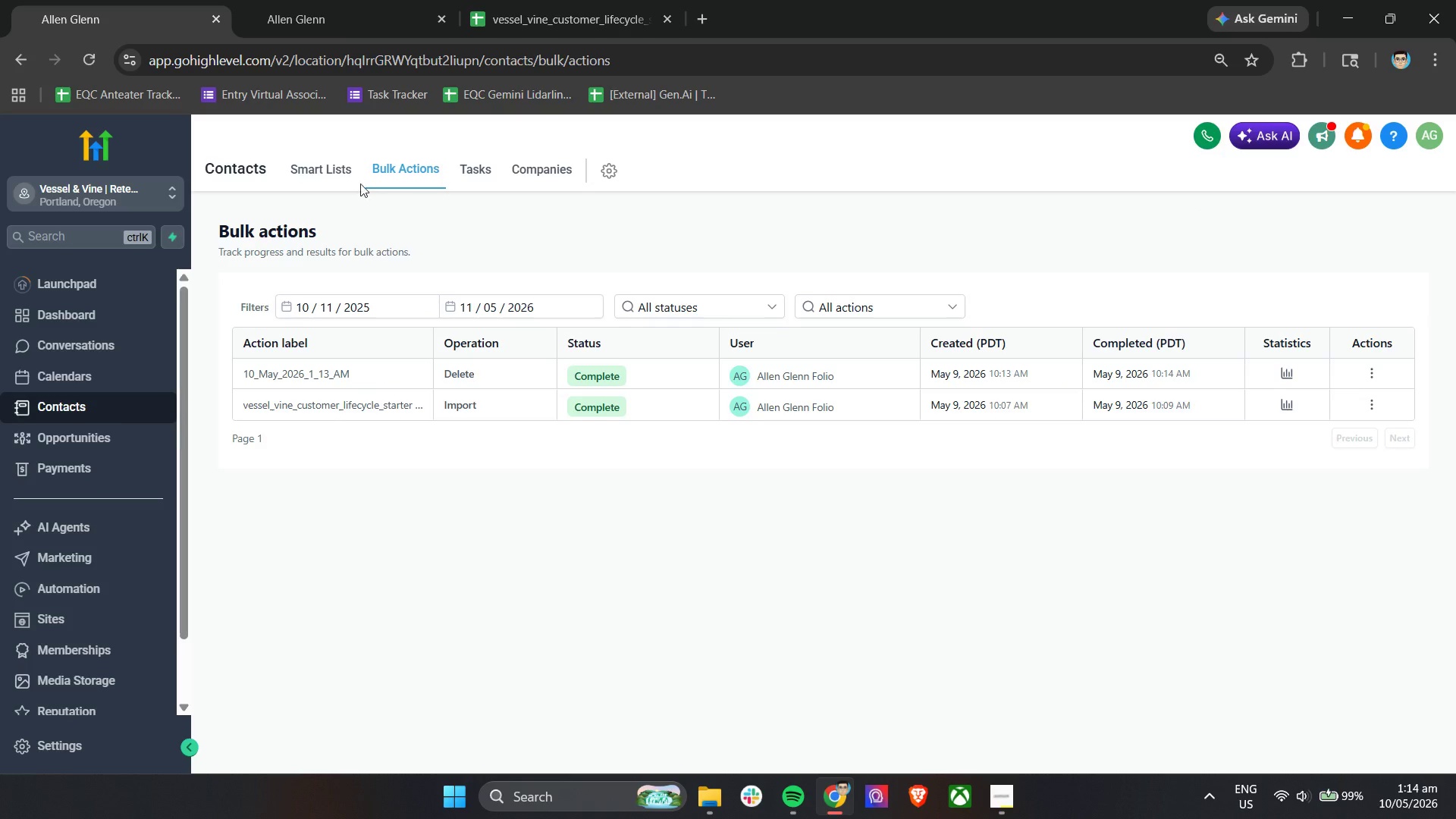 
left_click([338, 173])
 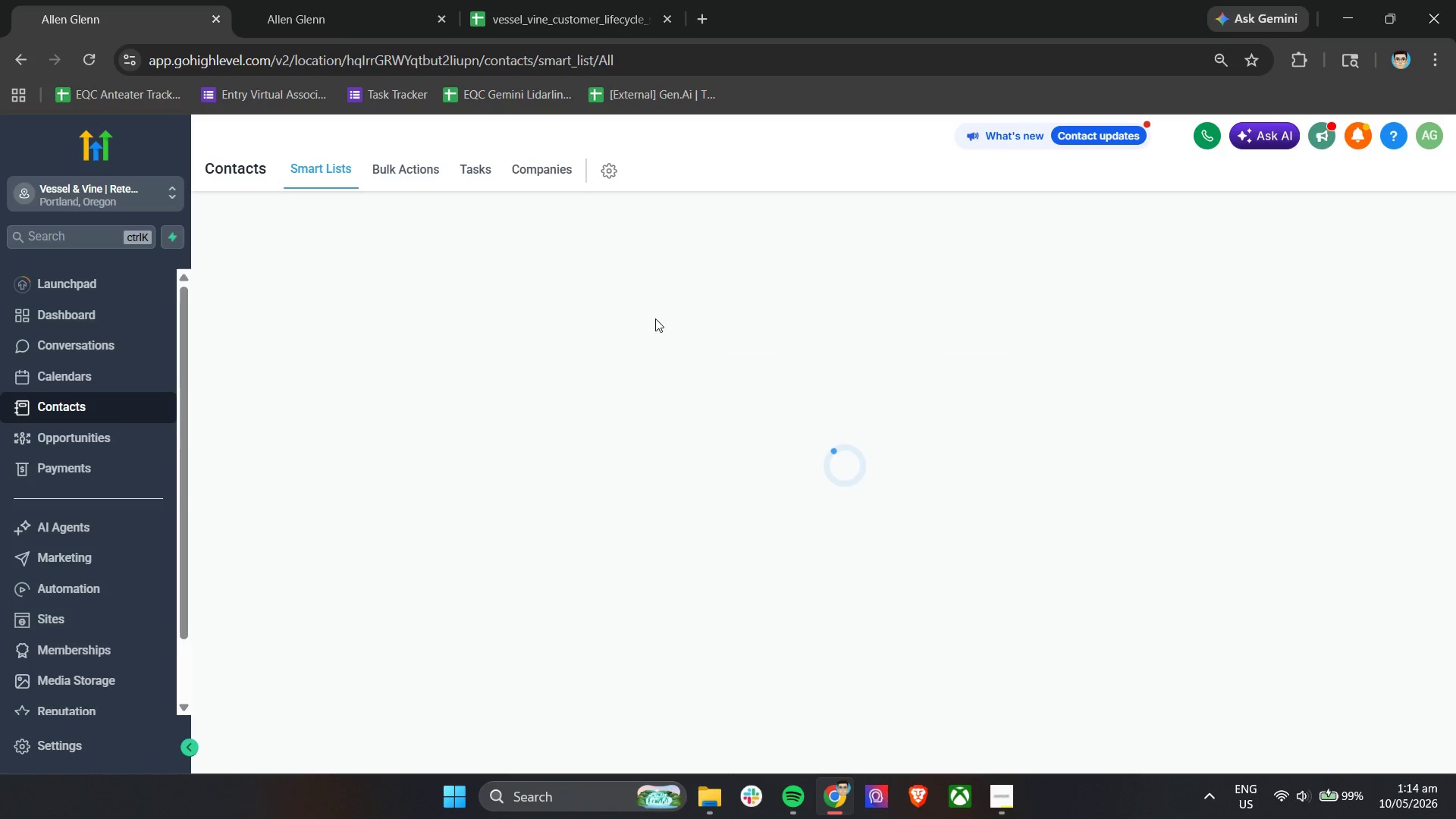 
mouse_move([747, 352])
 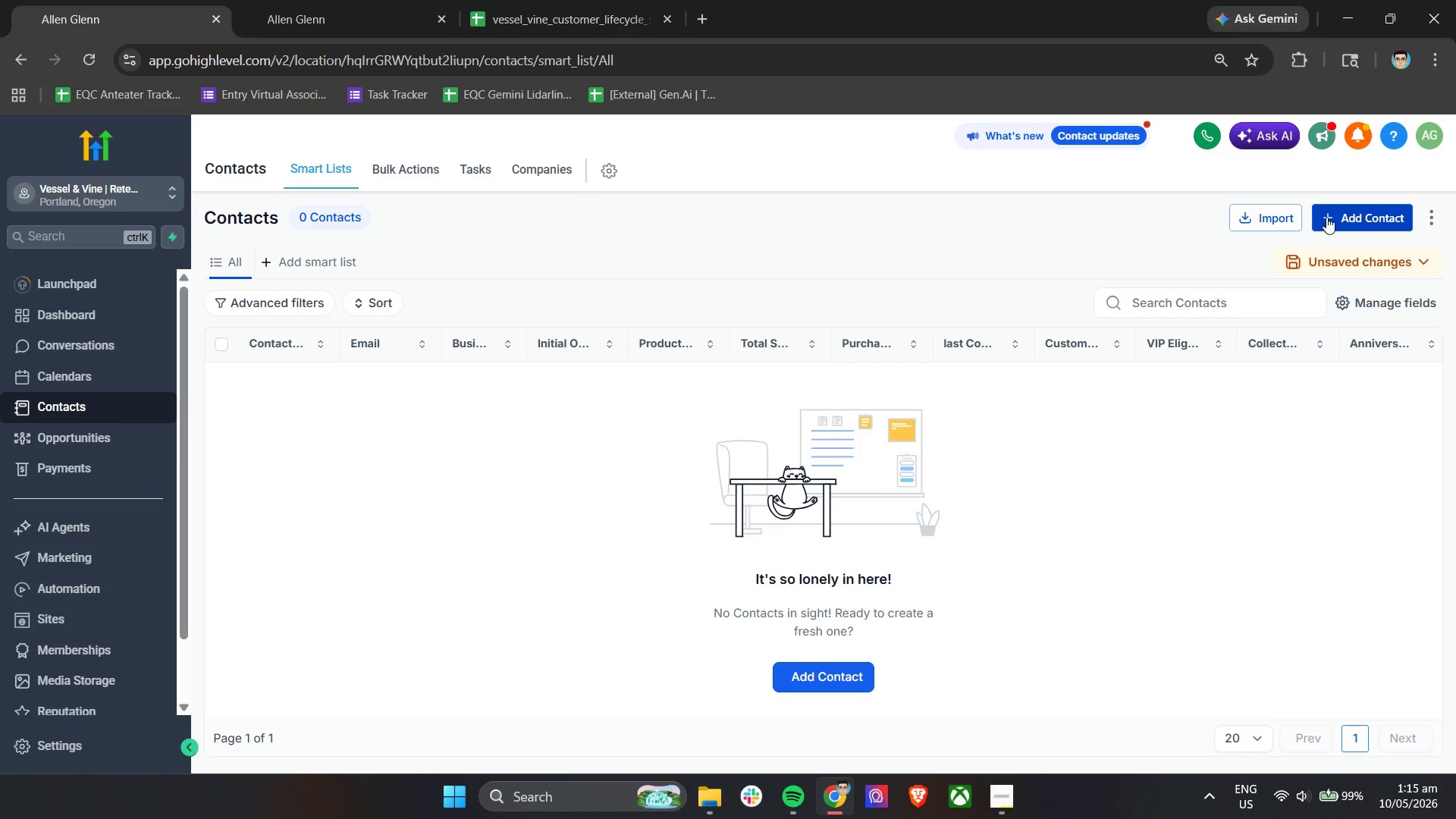 
left_click([1286, 223])
 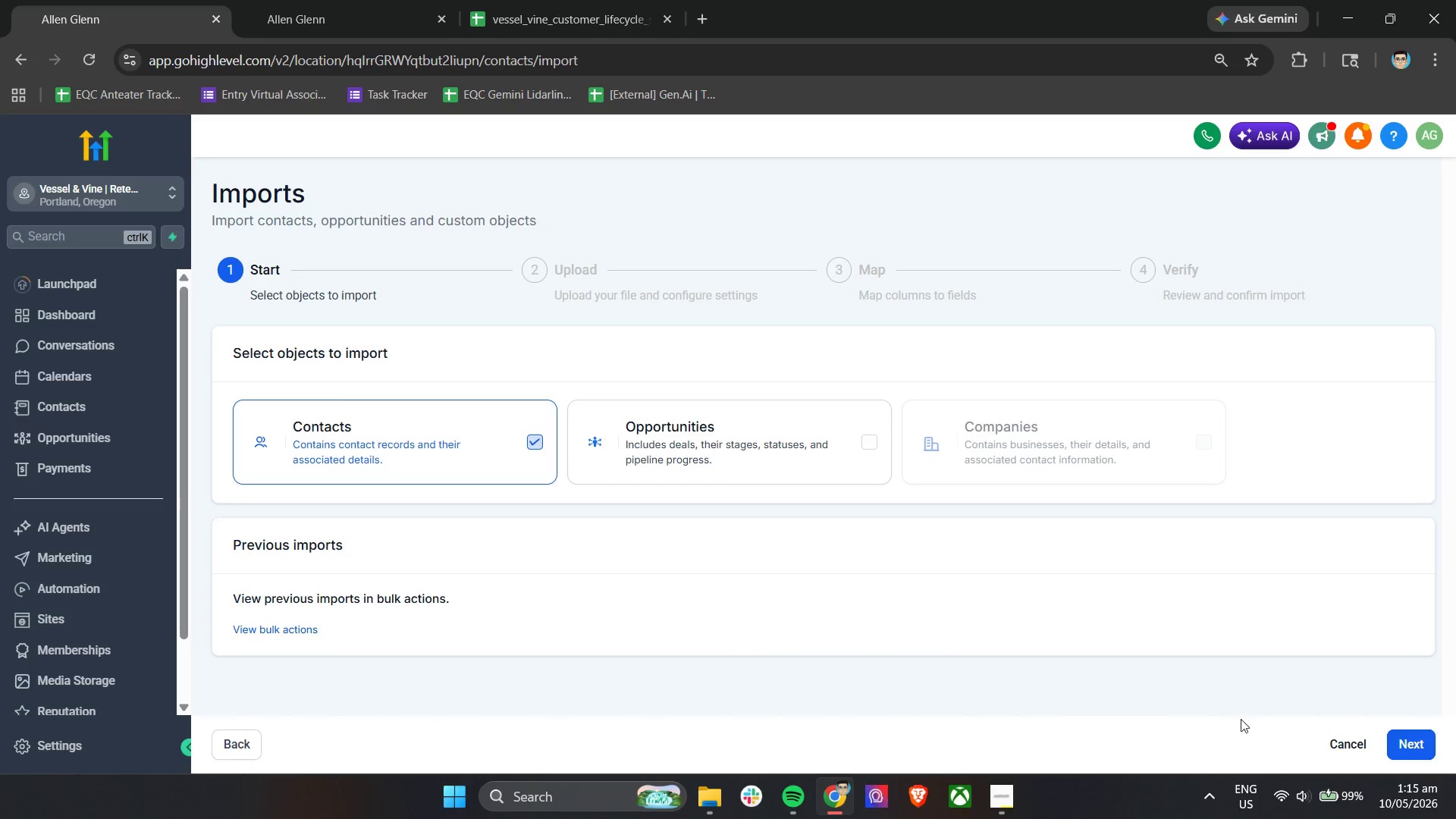 
left_click([1404, 743])
 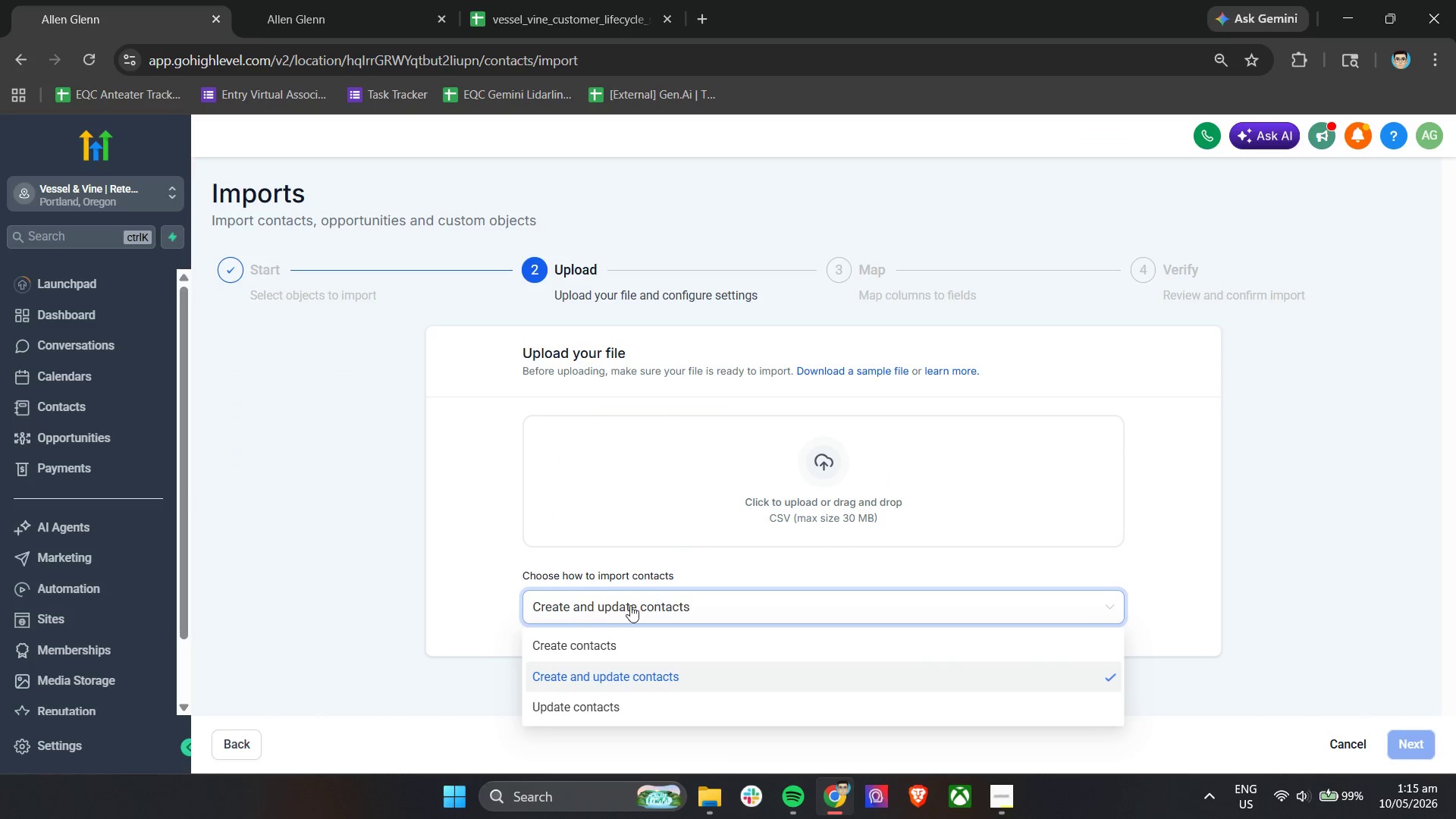 
double_click([669, 528])
 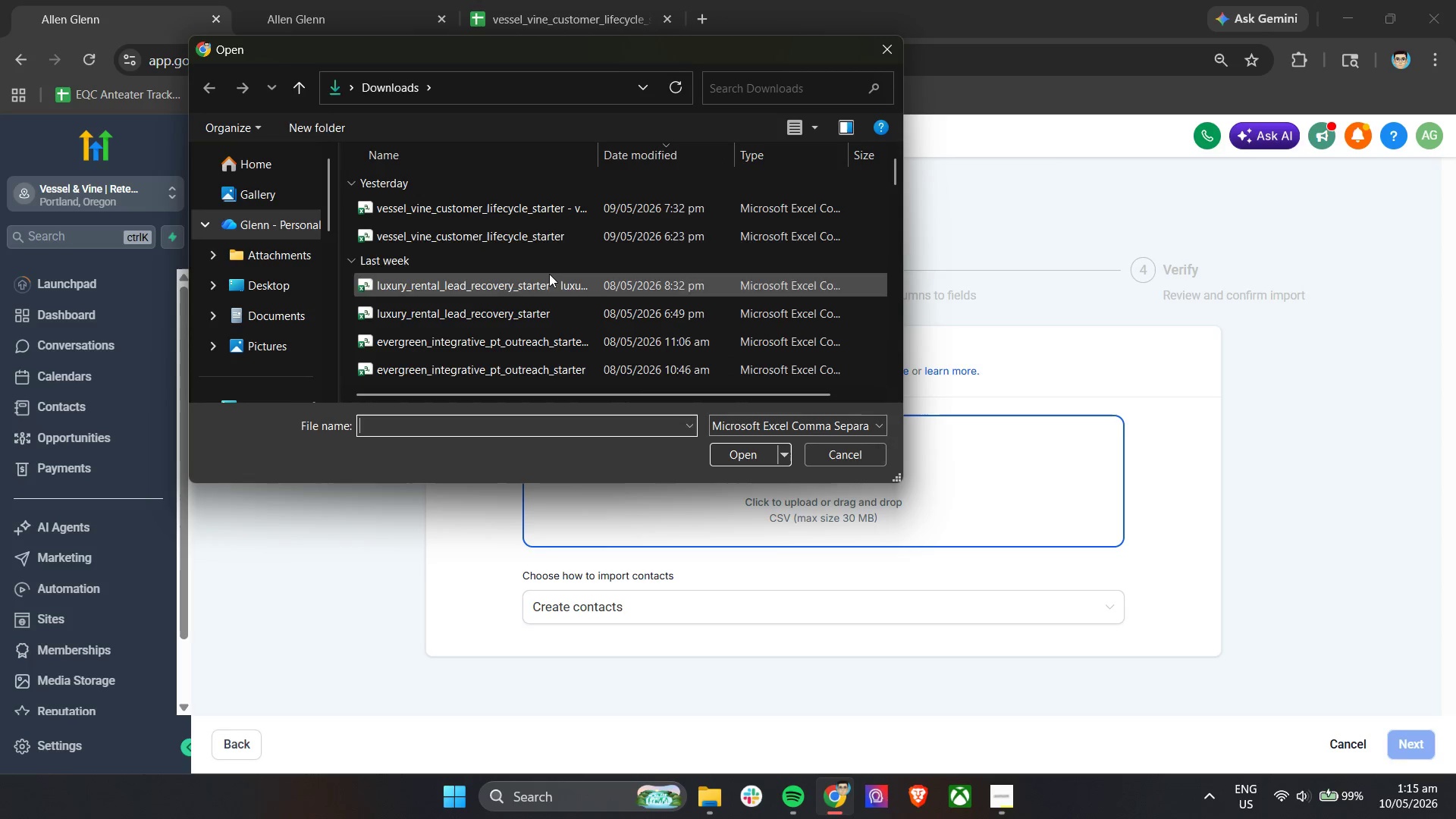 
left_click([566, 212])
 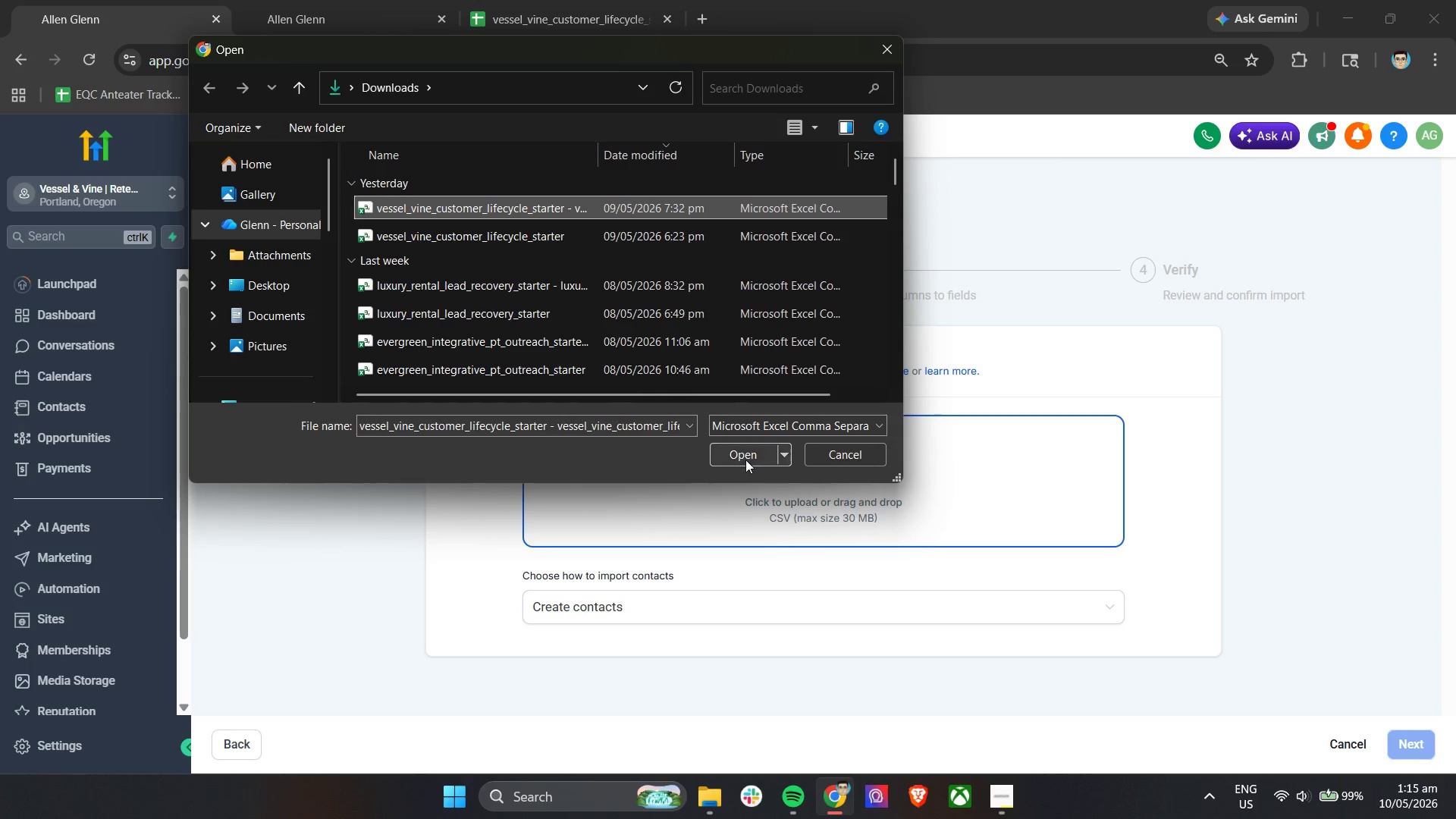 
left_click([748, 460])
 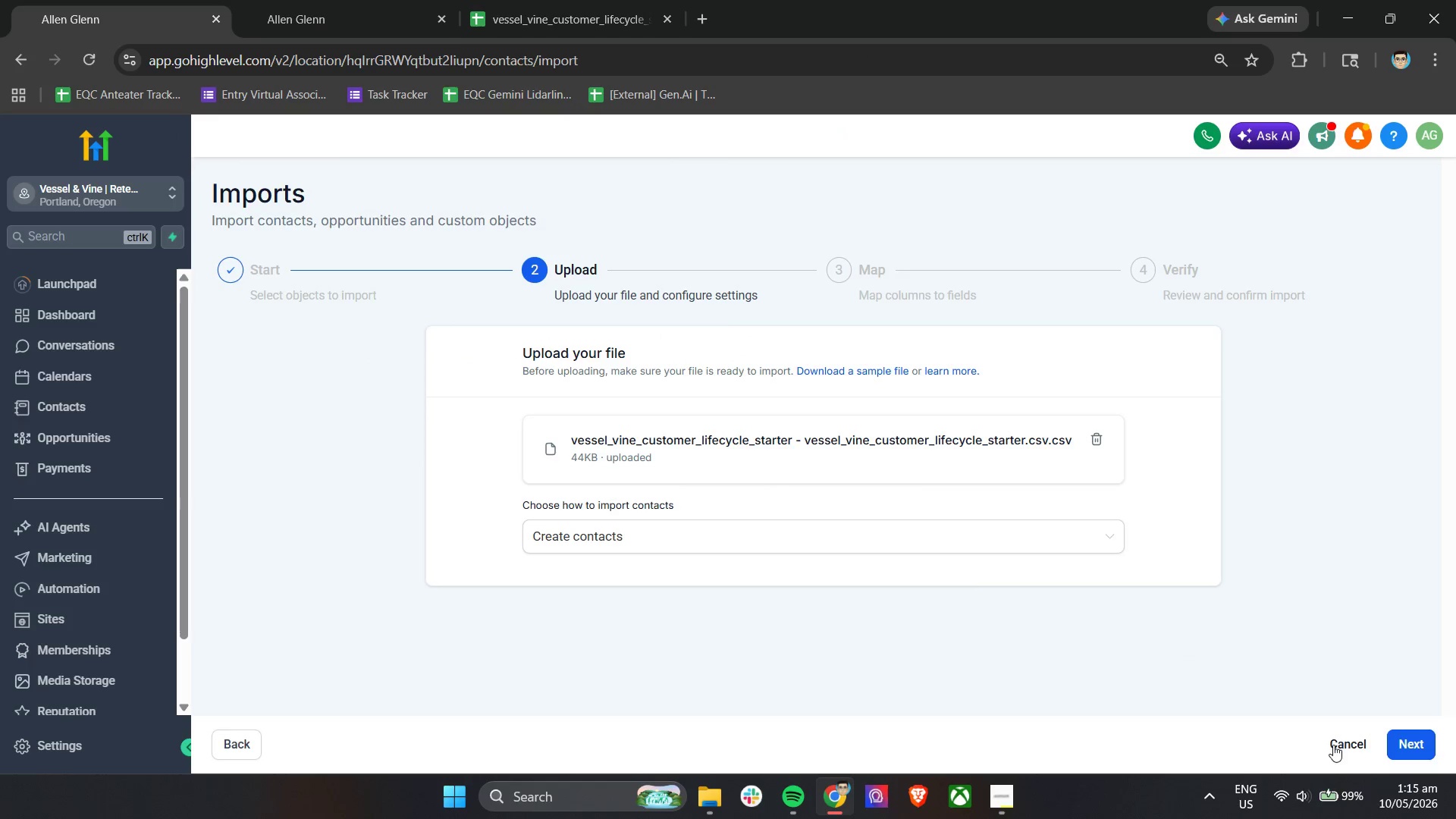 
left_click([1407, 747])
 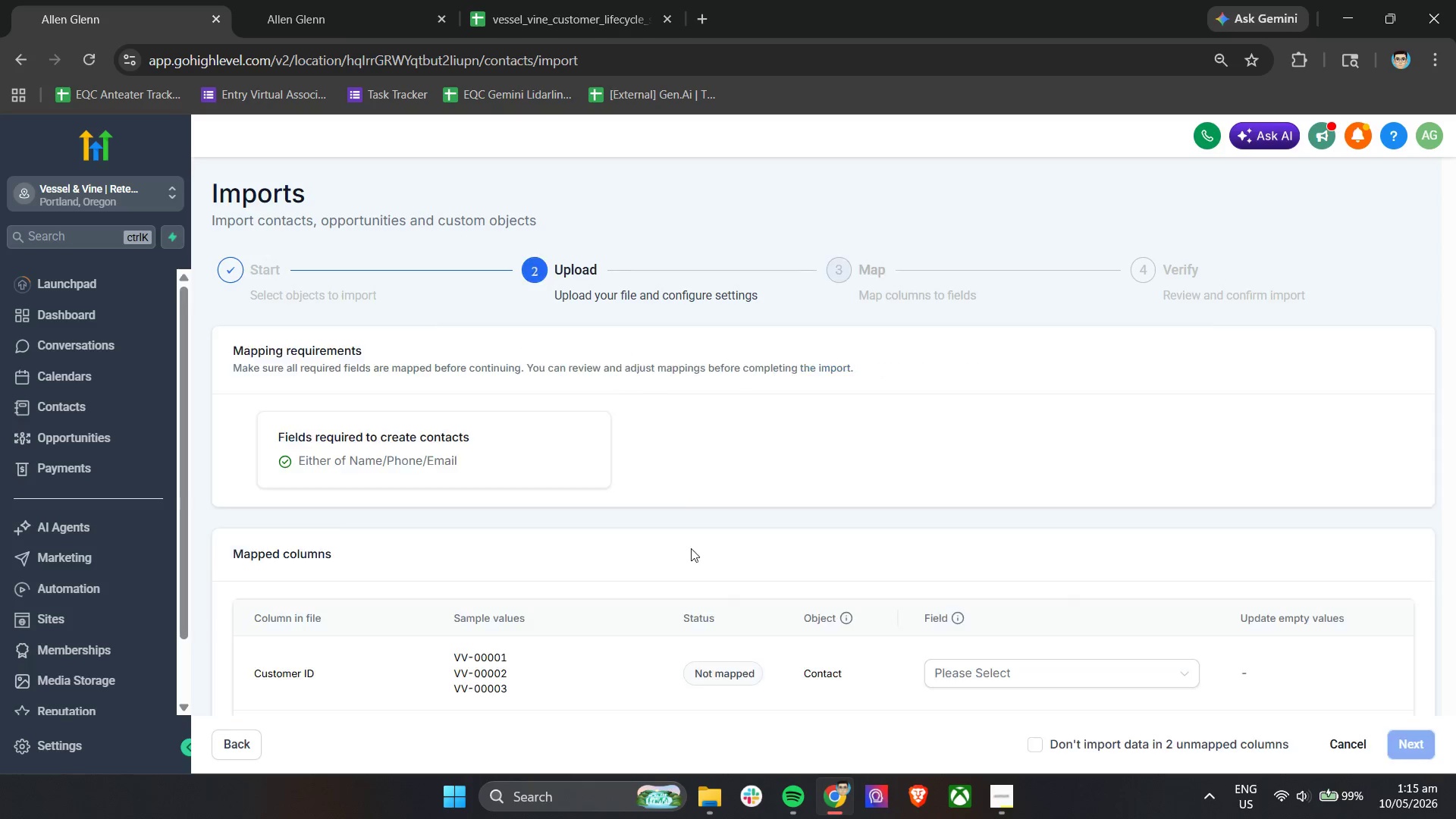 
scroll: coordinate [861, 543], scroll_direction: down, amount: 13.0
 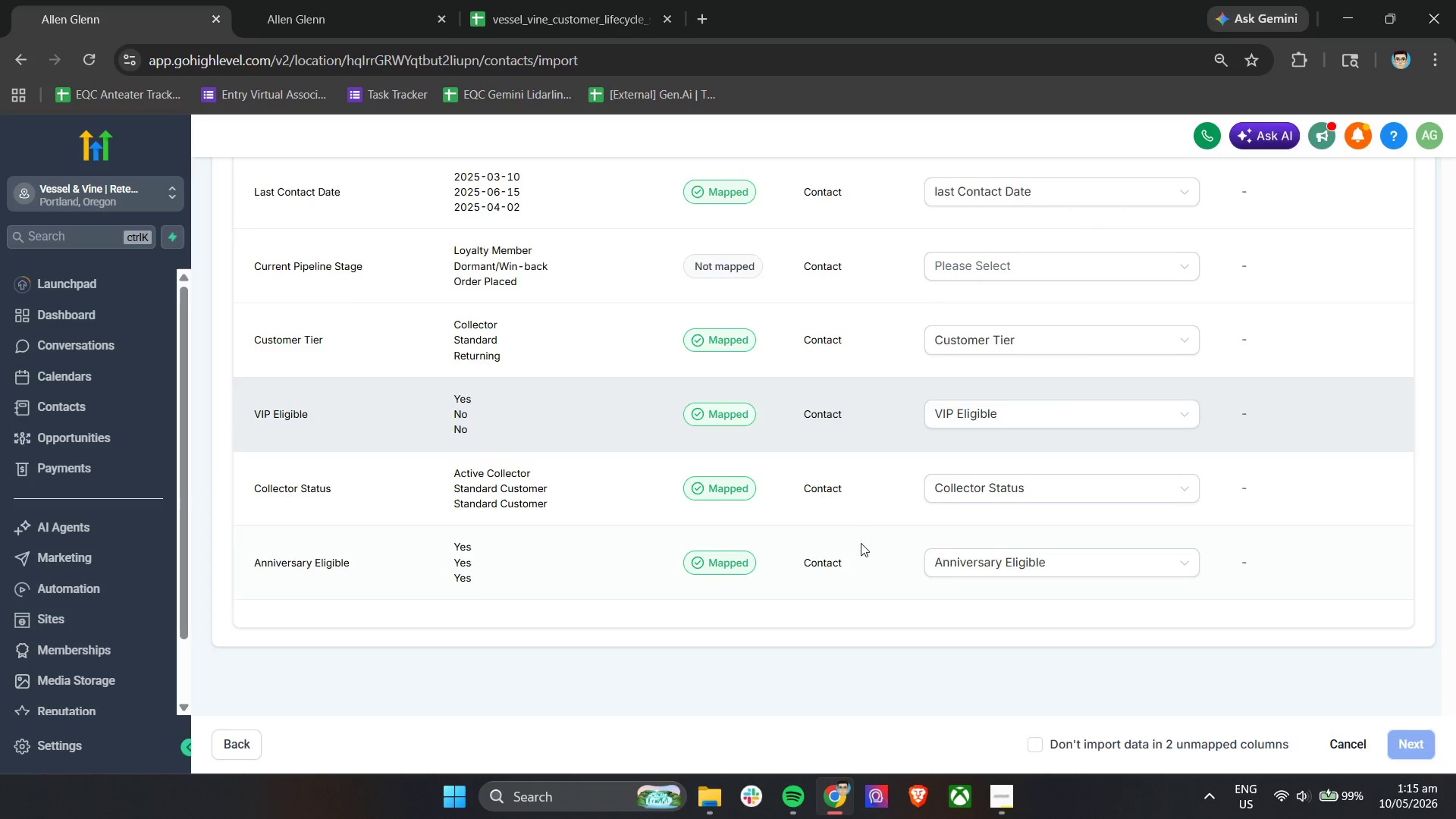 
scroll: coordinate [861, 544], scroll_direction: up, amount: 10.0
 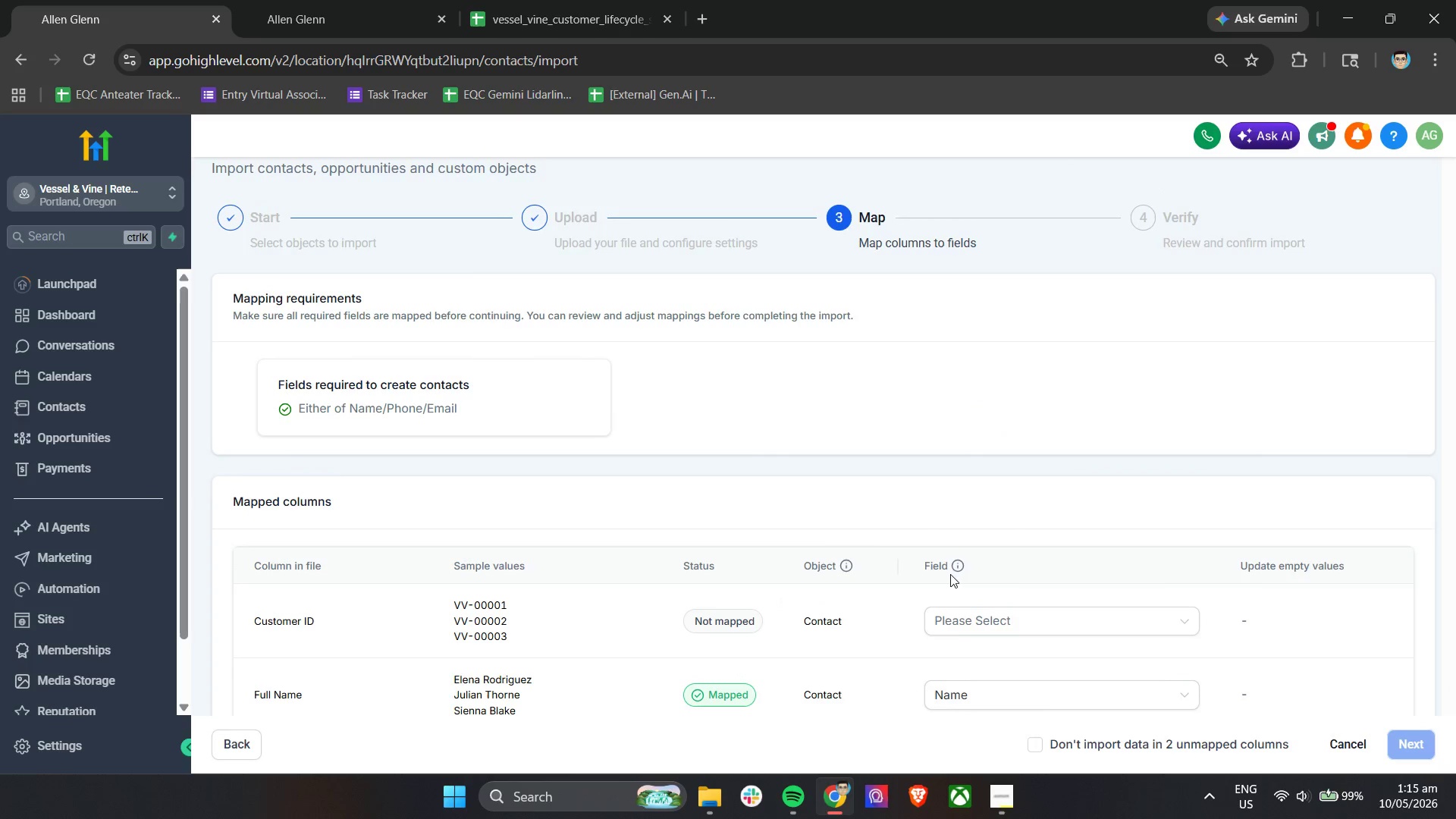 
left_click([950, 617])
 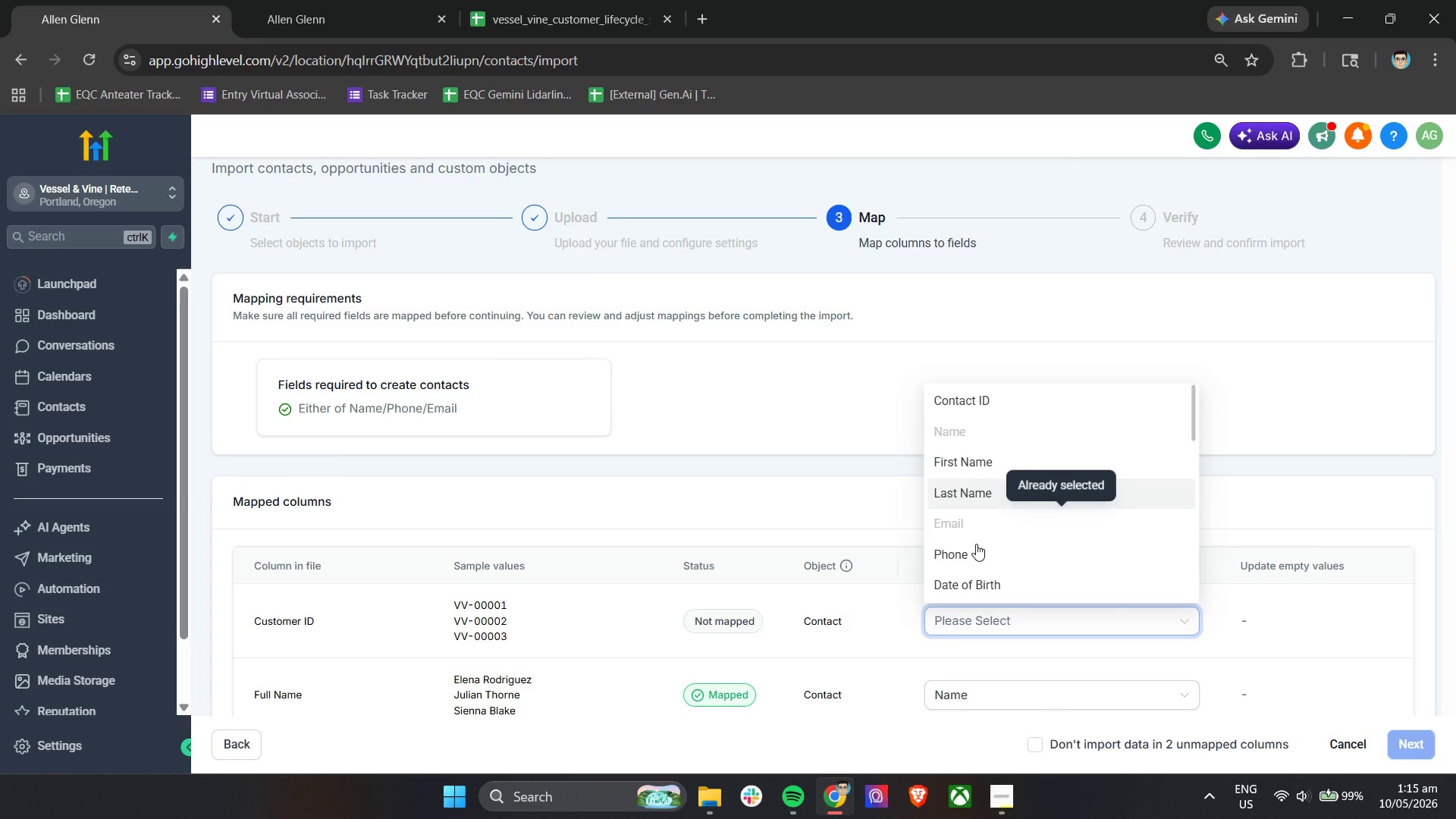 
scroll: coordinate [981, 580], scroll_direction: down, amount: 5.0
 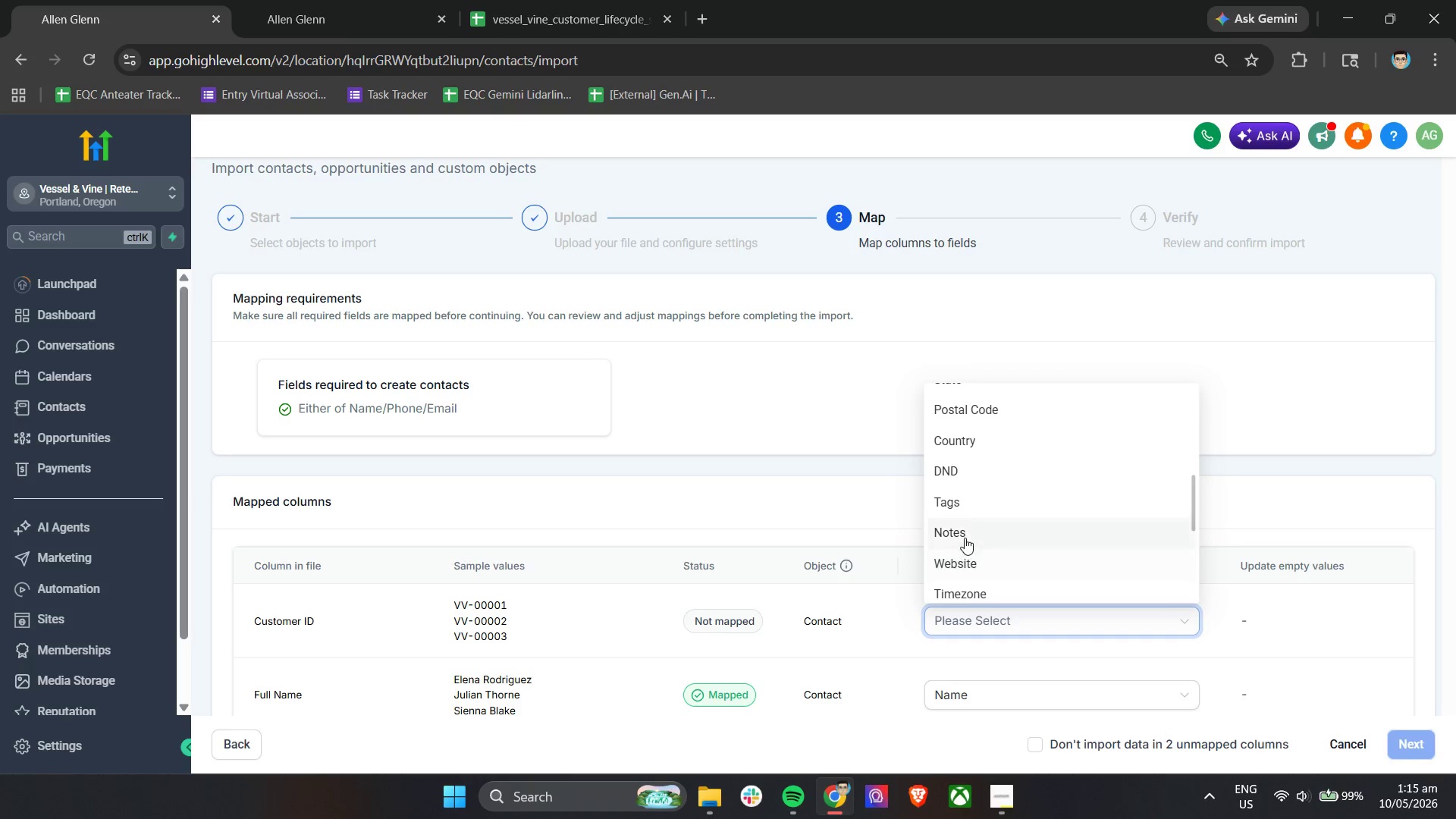 
left_click([965, 537])
 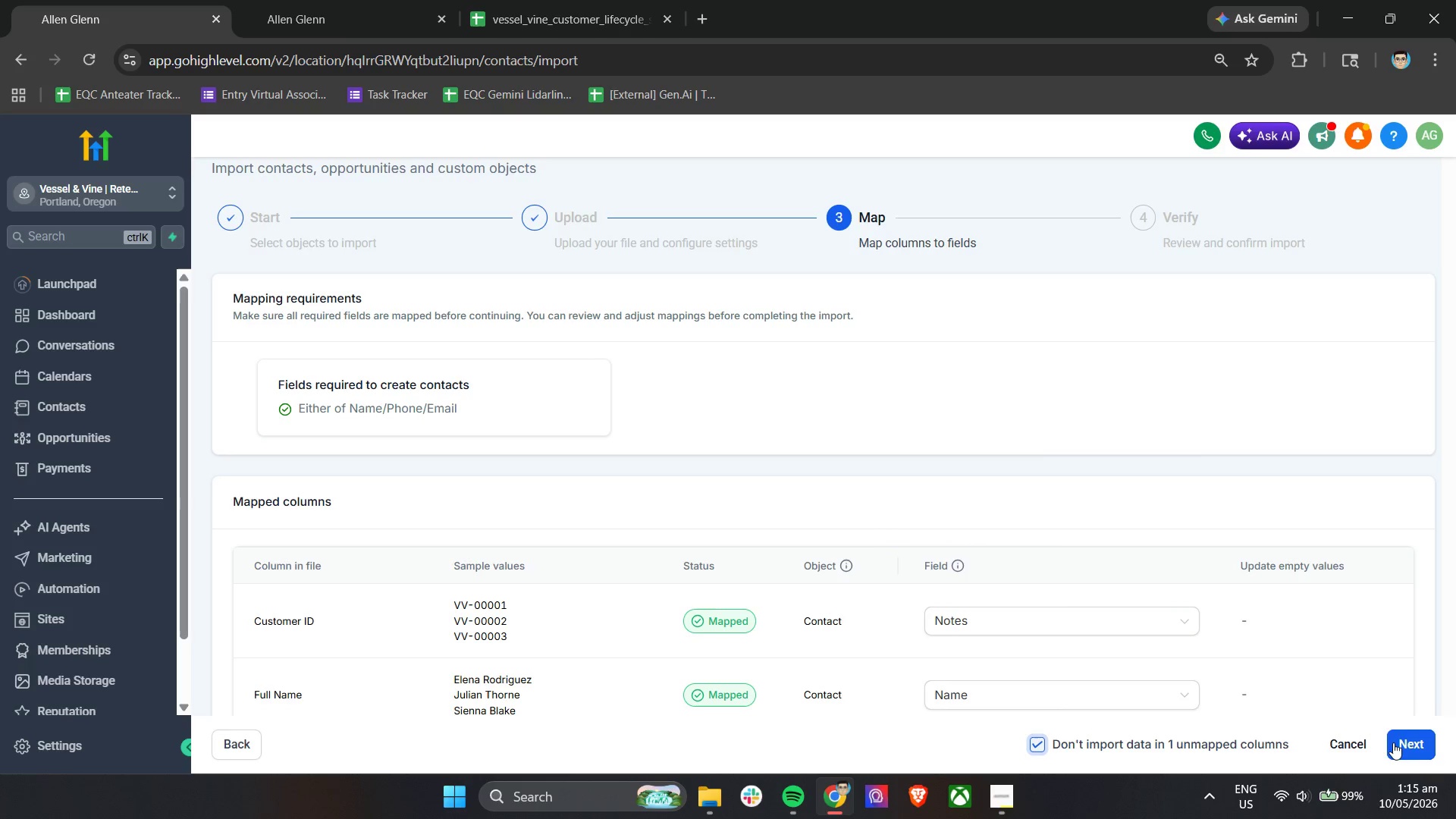 
left_click([1407, 745])
 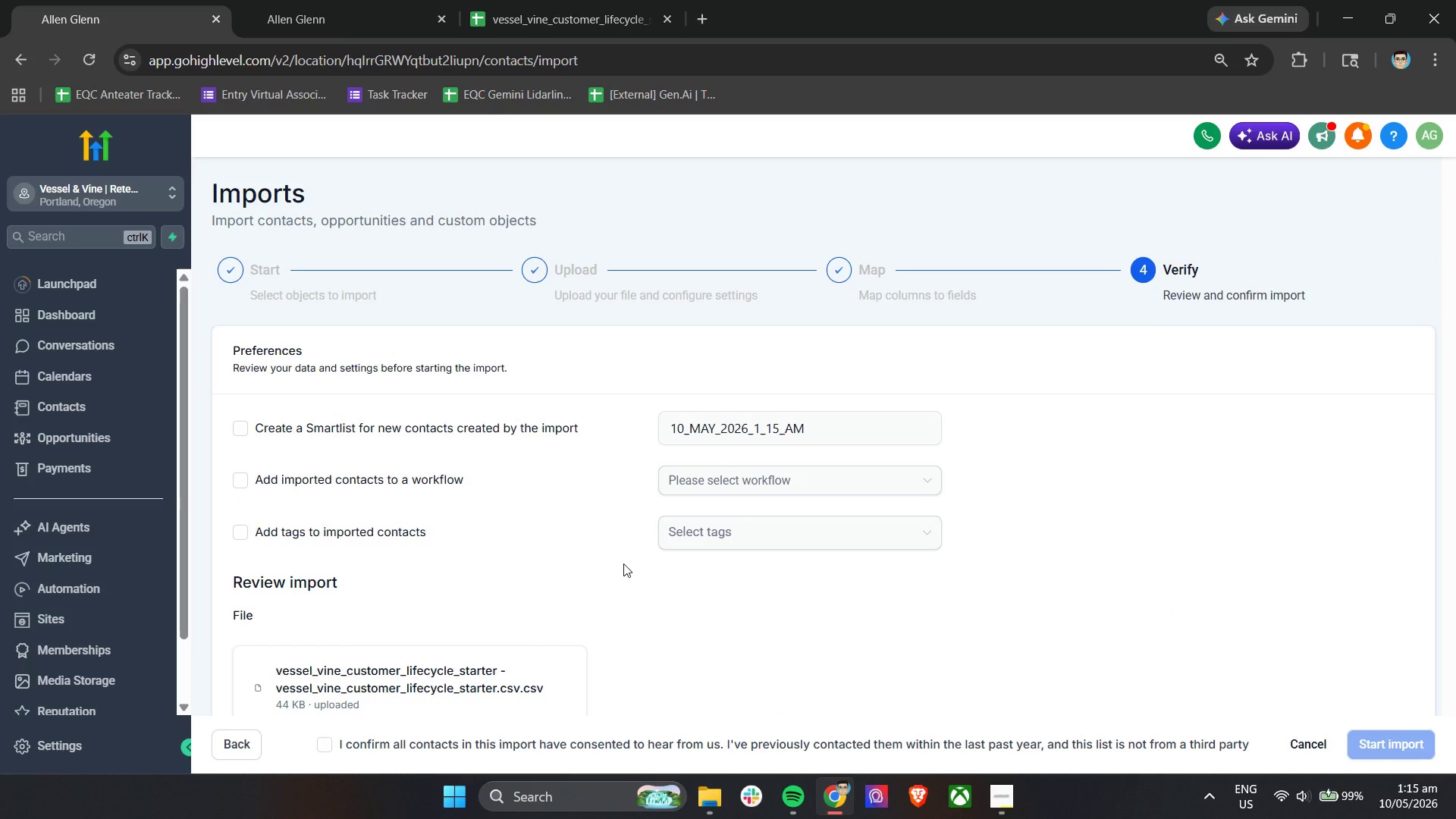 
wait(22.55)
 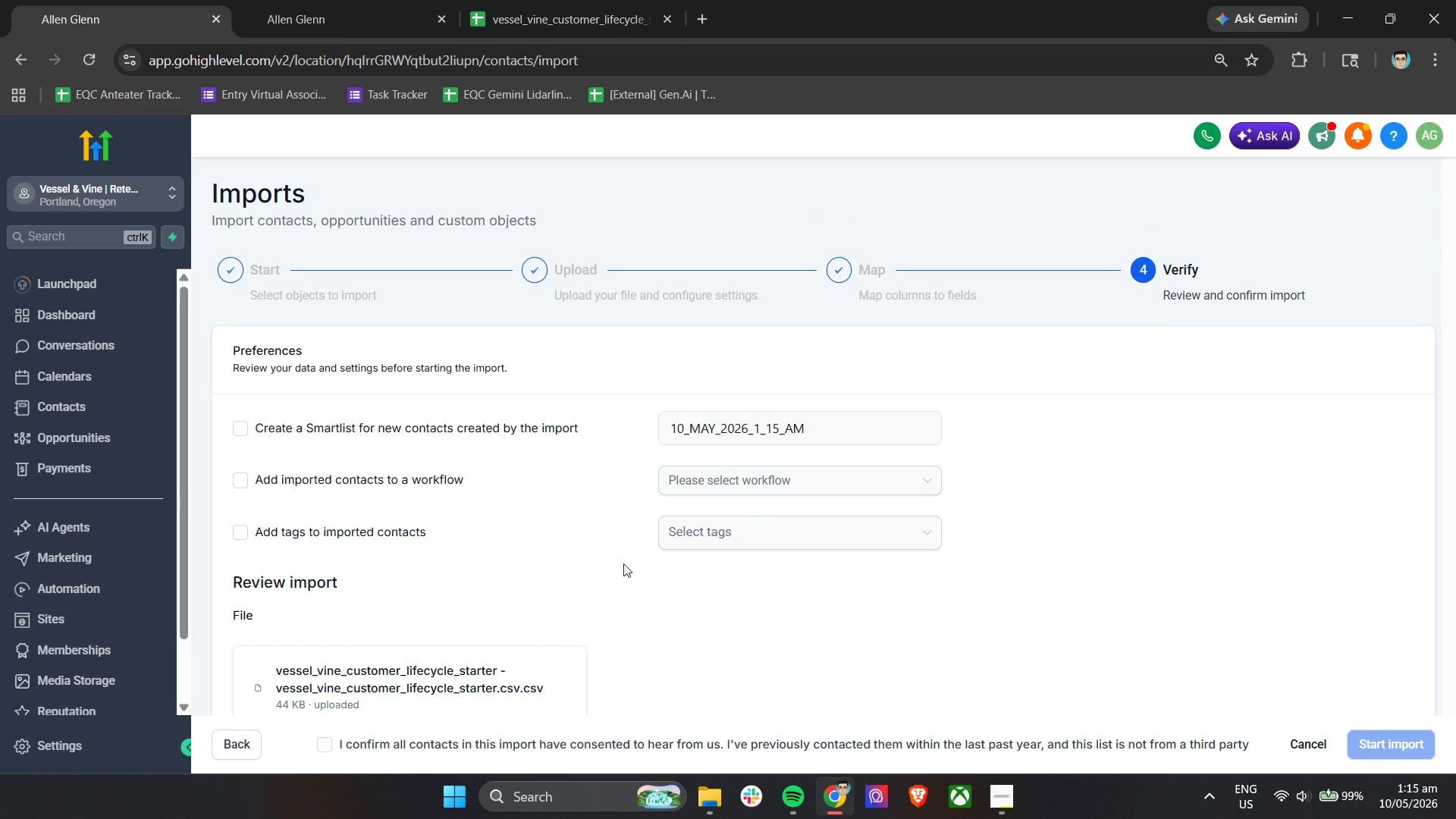 
left_click([733, 532])
 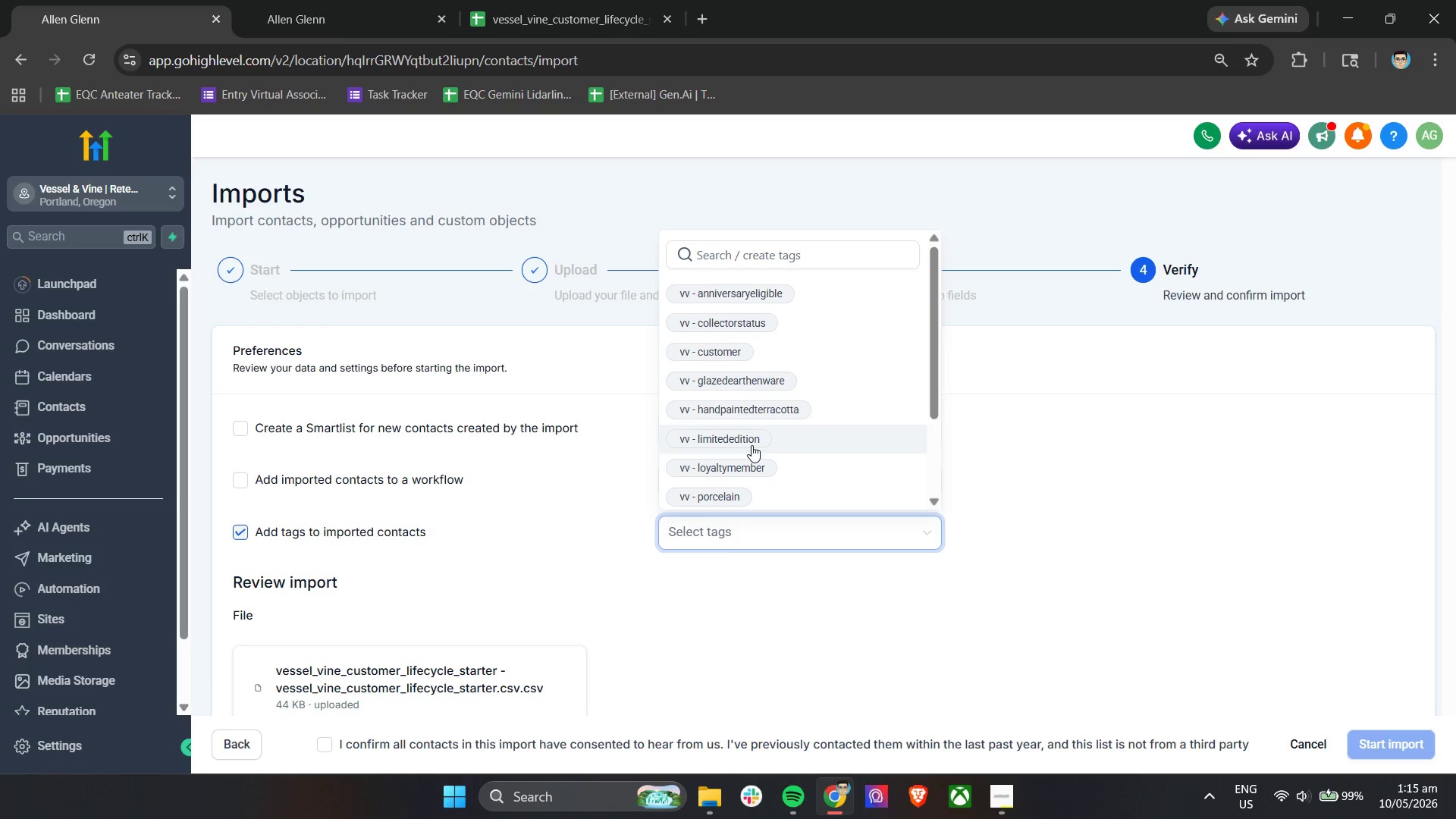 
left_click([730, 345])
 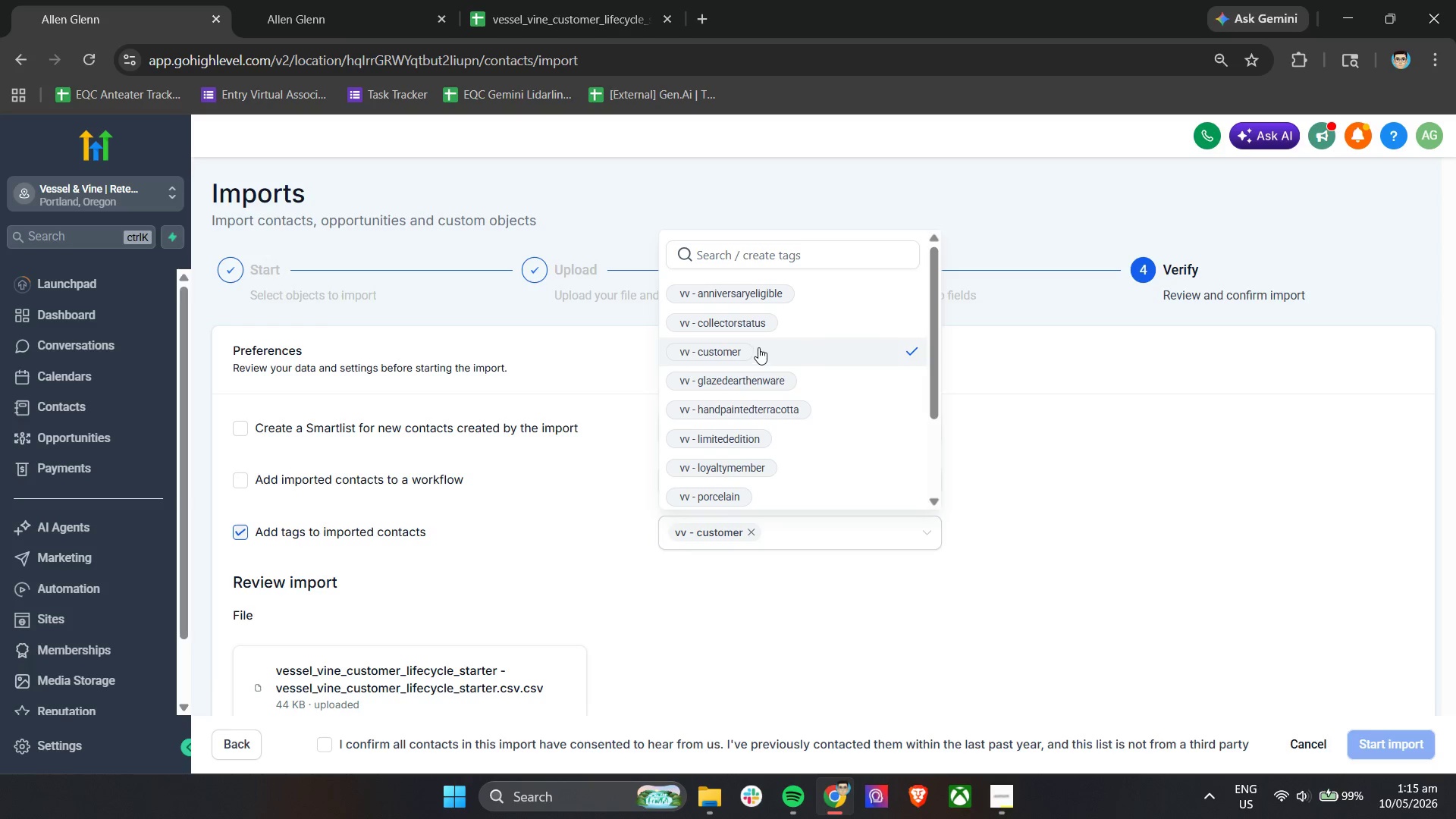 
wait(5.39)
 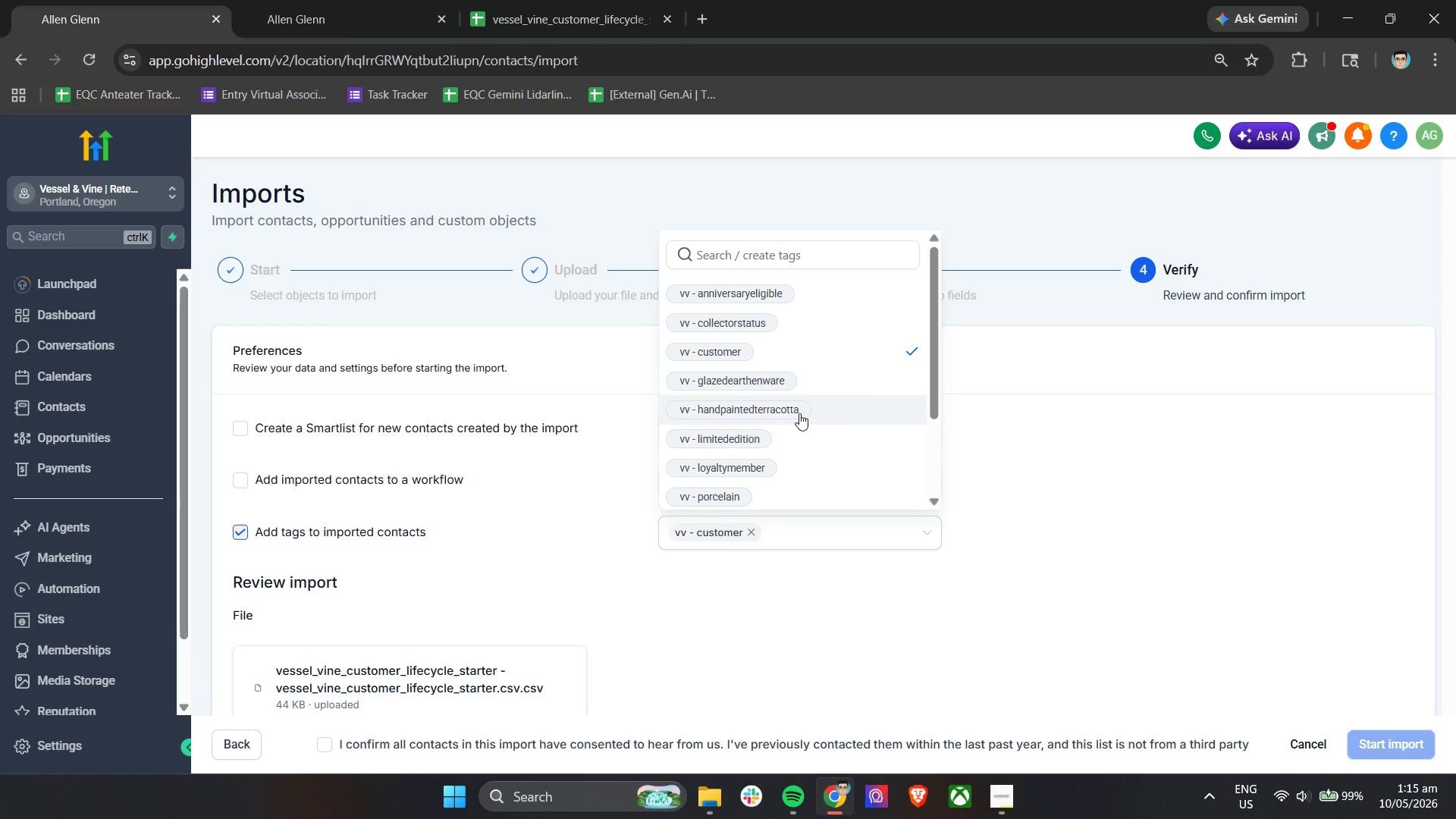 
scroll: coordinate [730, 428], scroll_direction: down, amount: 1.0
 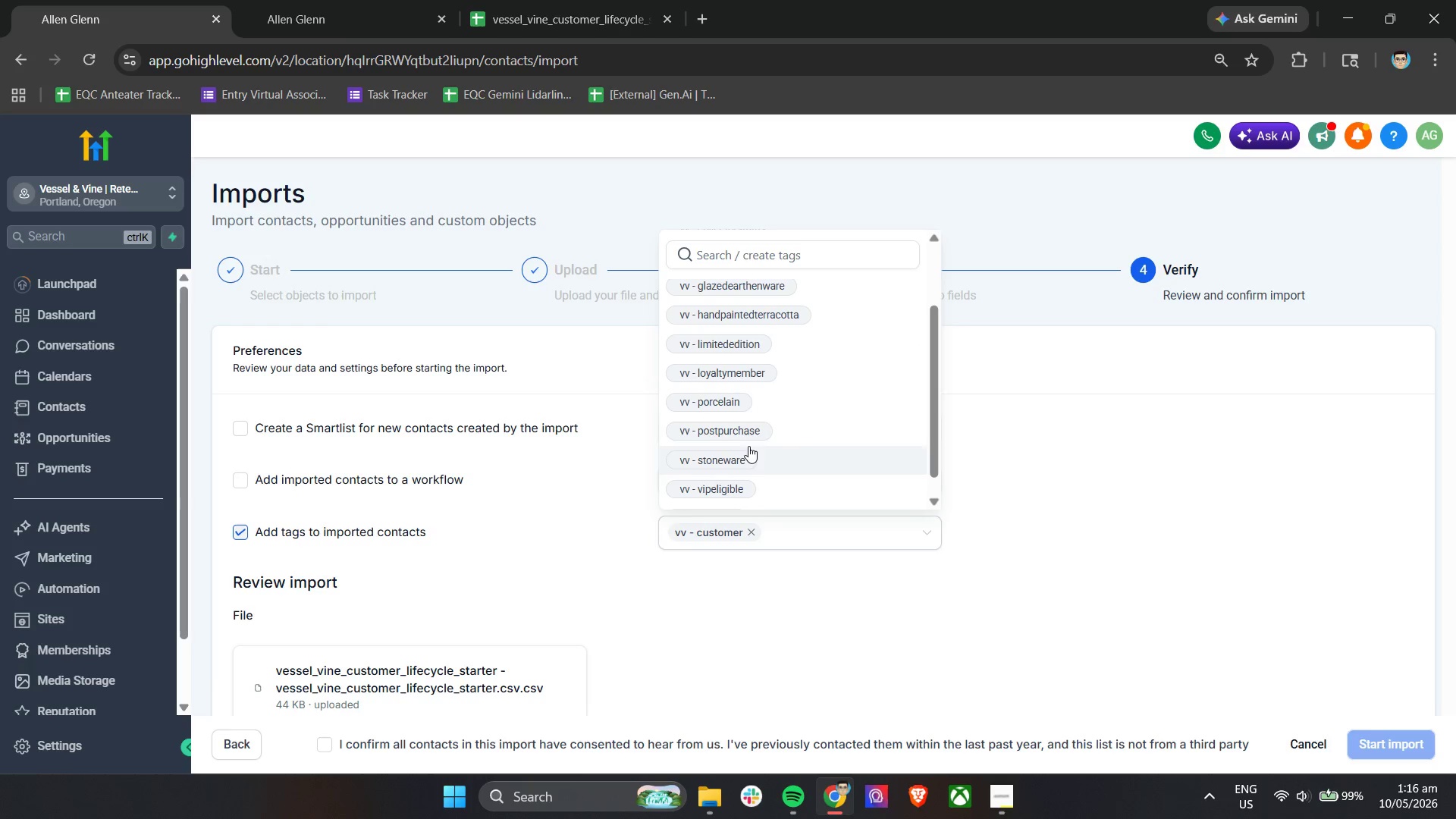 
left_click([754, 429])
 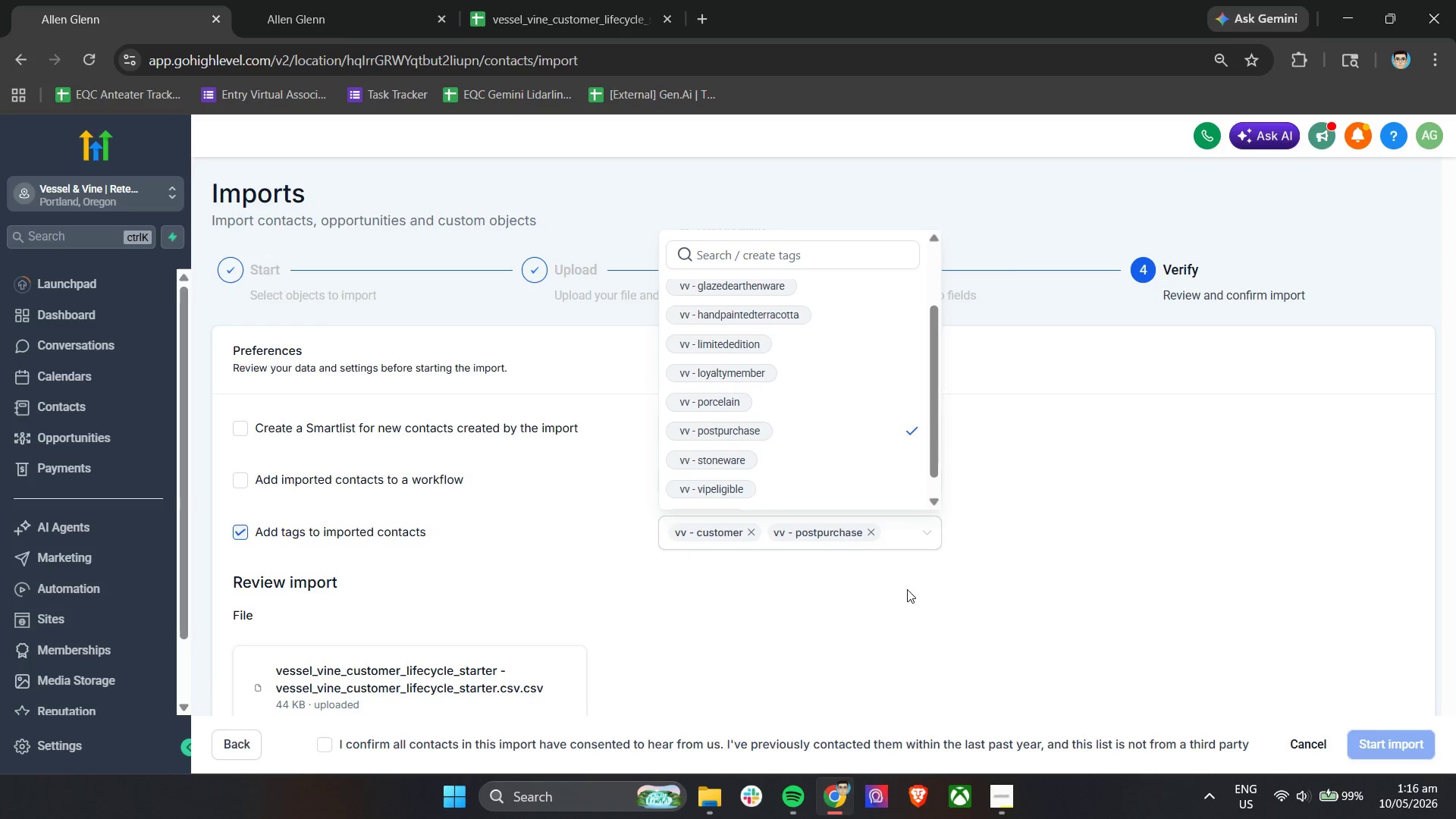 
left_click([928, 605])
 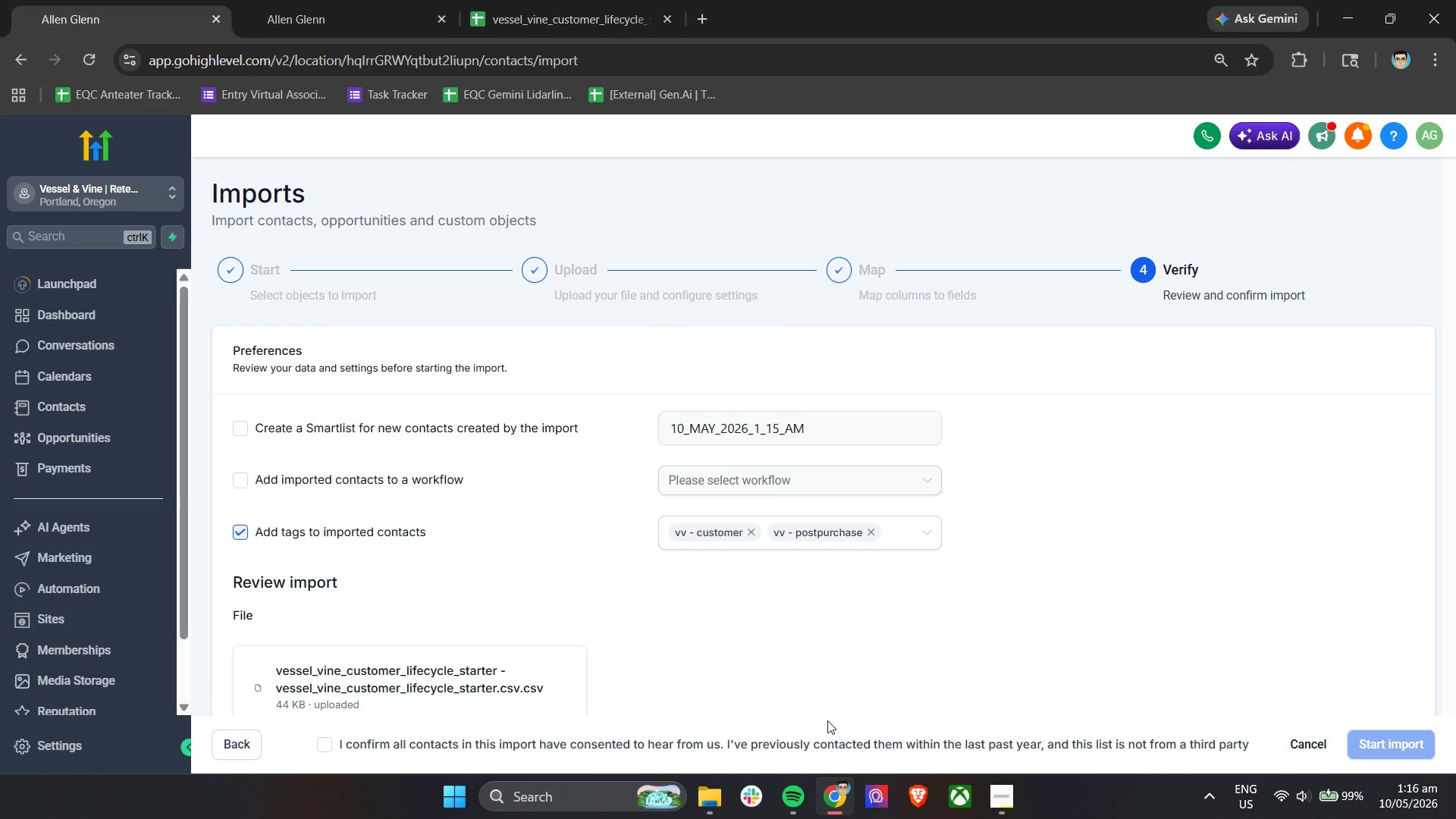 
left_click([798, 737])
 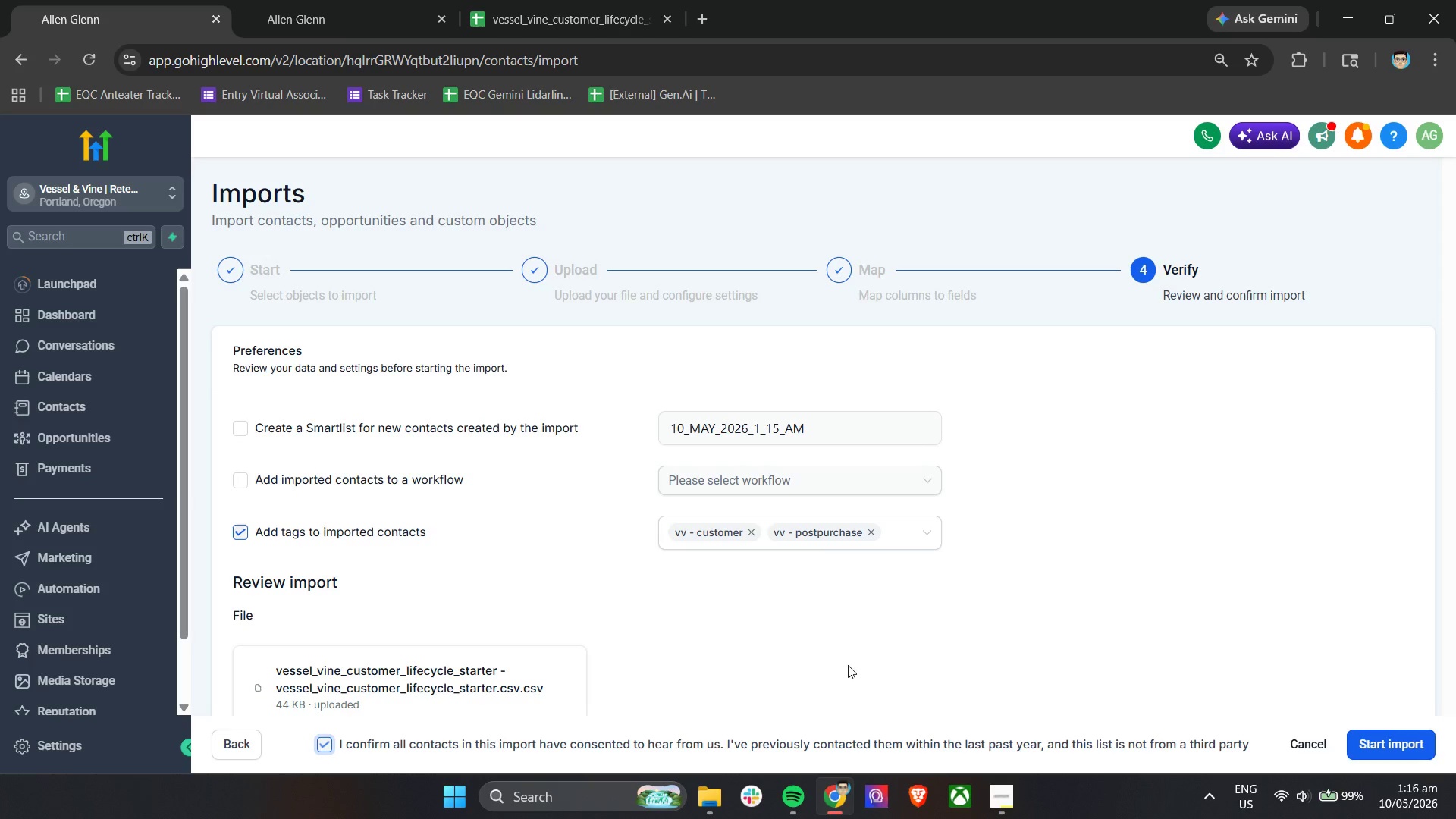 
scroll: coordinate [1090, 661], scroll_direction: down, amount: 16.0
 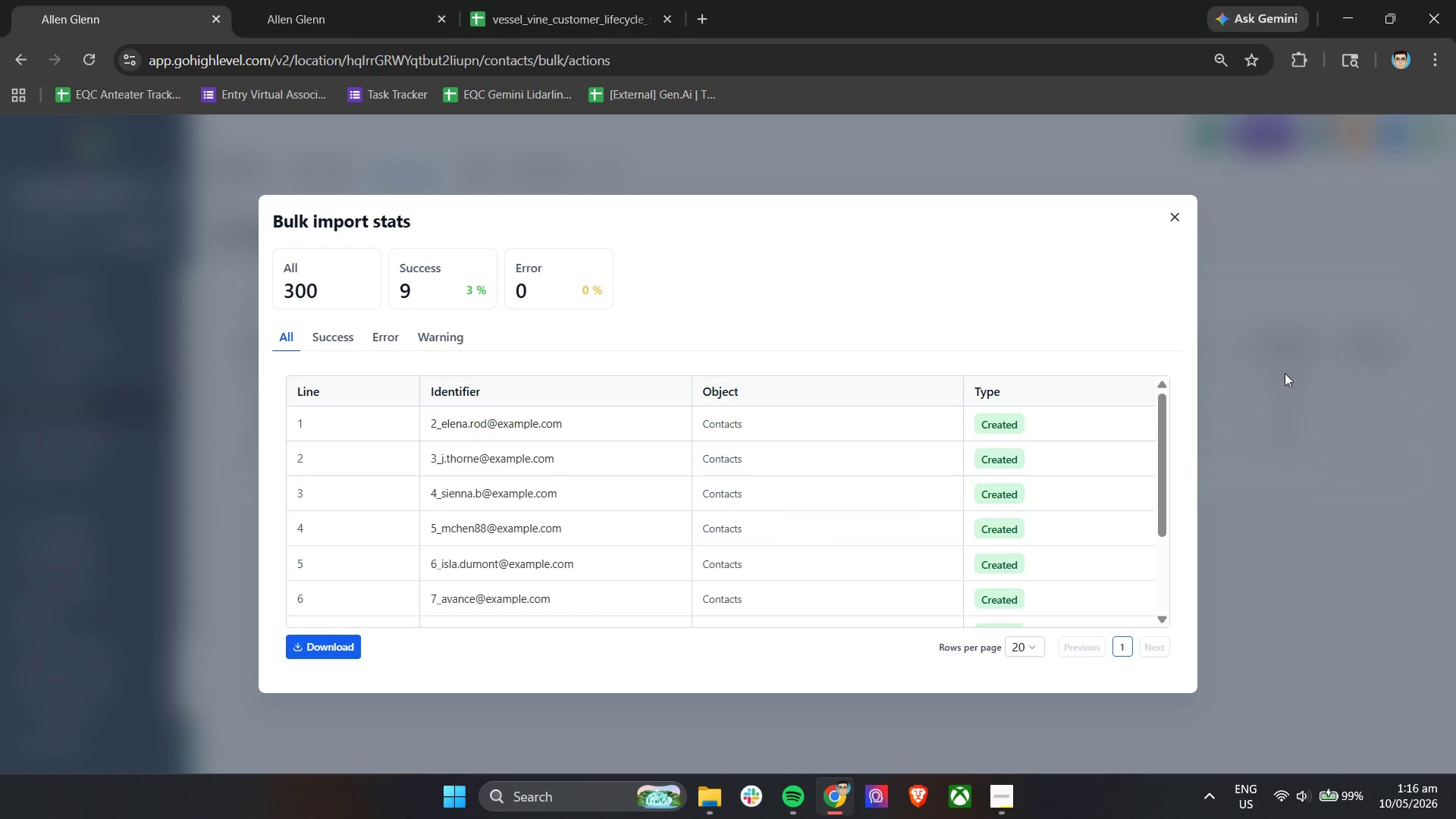 
wait(23.94)
 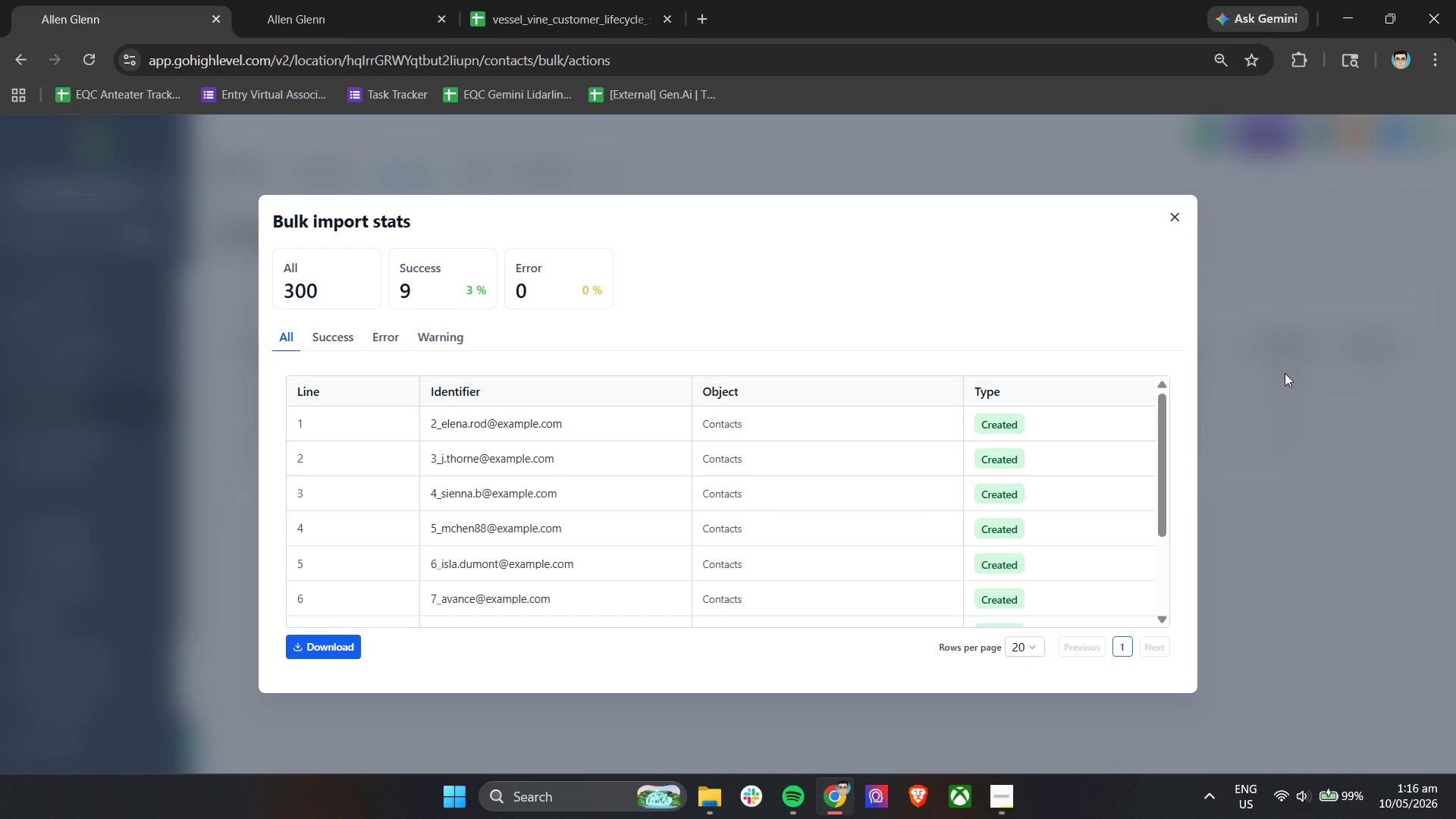 
left_click([1172, 210])
 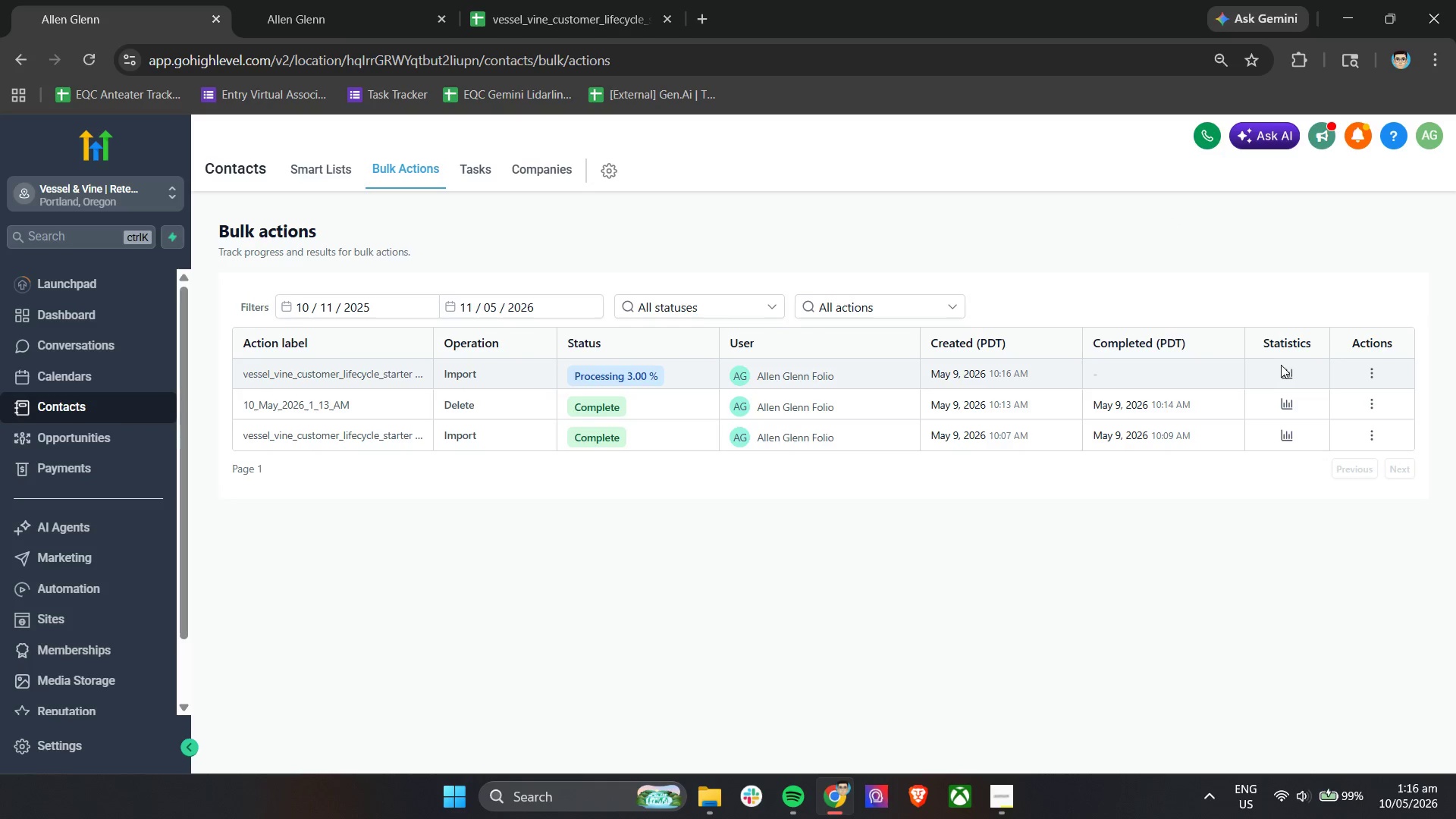 
left_click([1286, 372])
 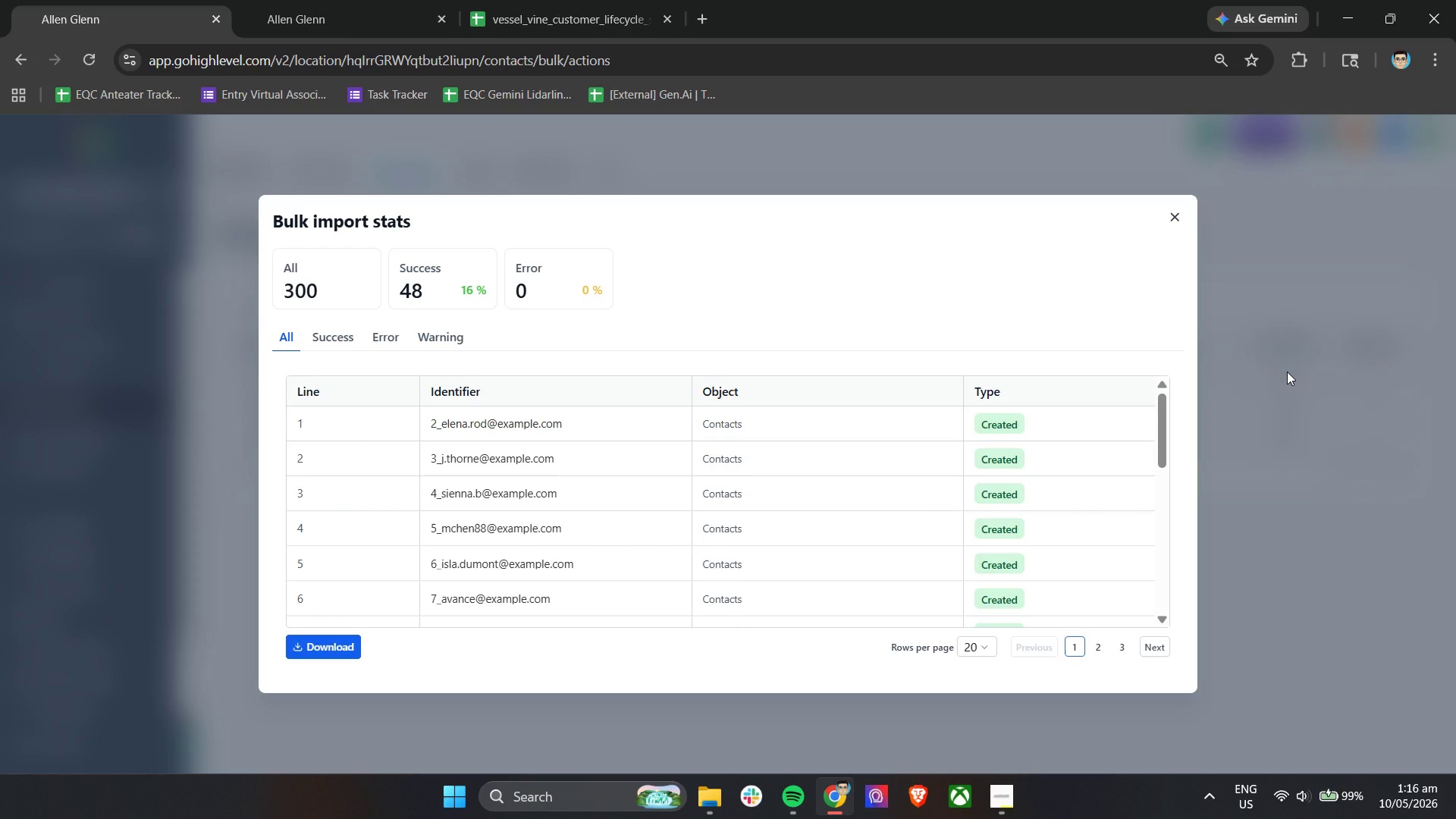 
wait(21.97)
 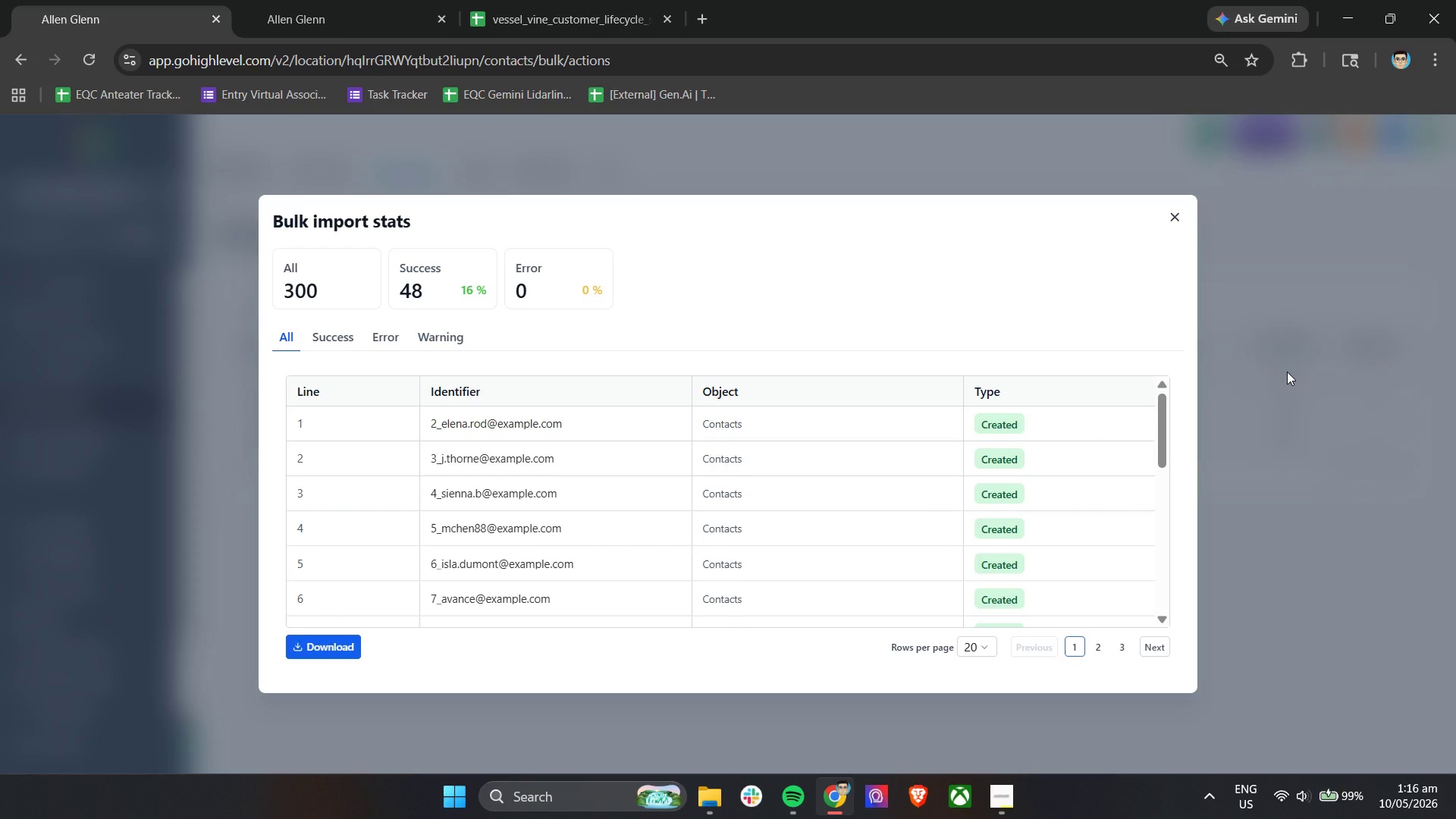 
left_click_drag(start_coordinate=[1174, 228], to_coordinate=[1175, 223])
 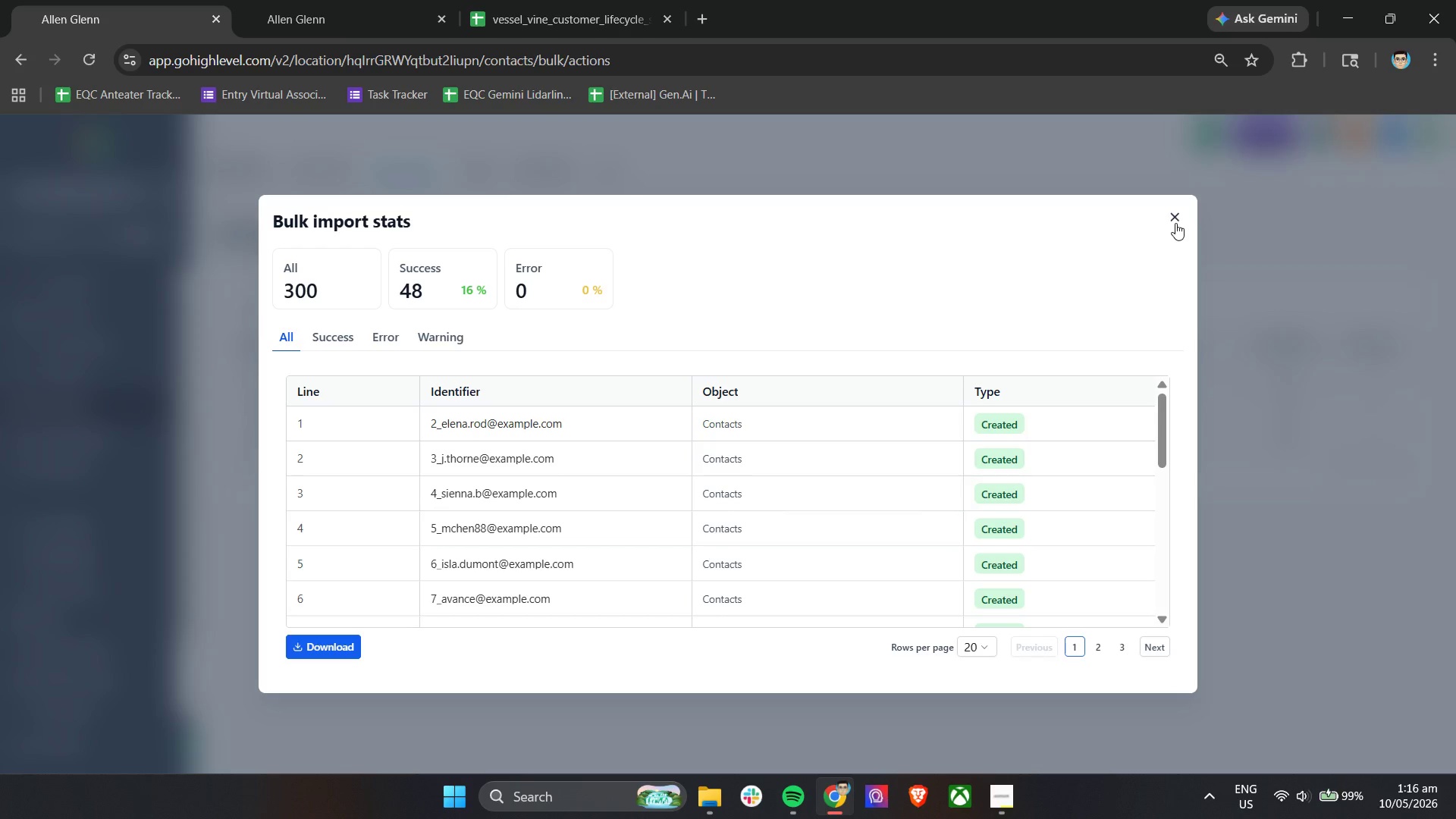 
double_click([1175, 223])
 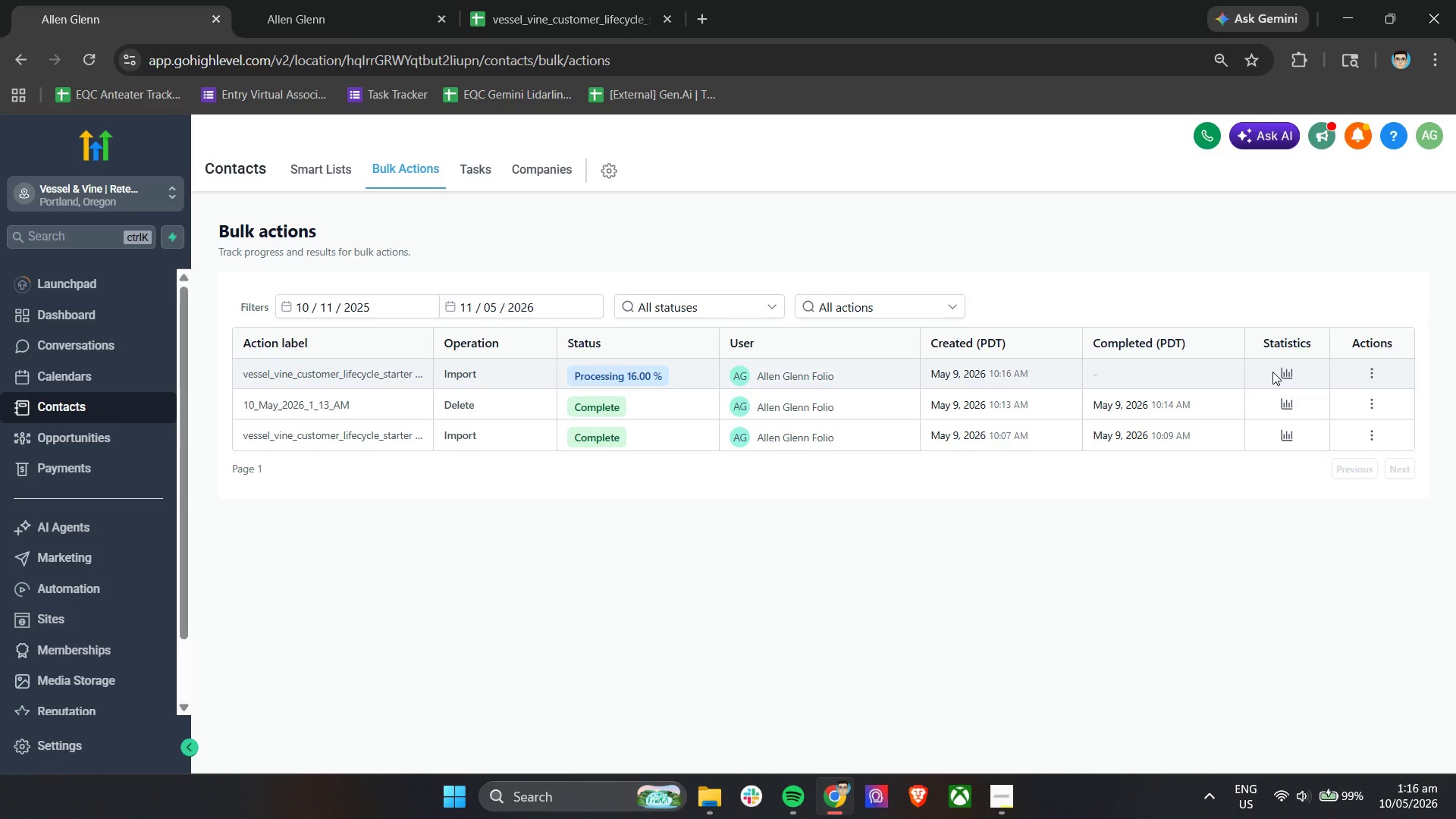 
left_click([1290, 376])
 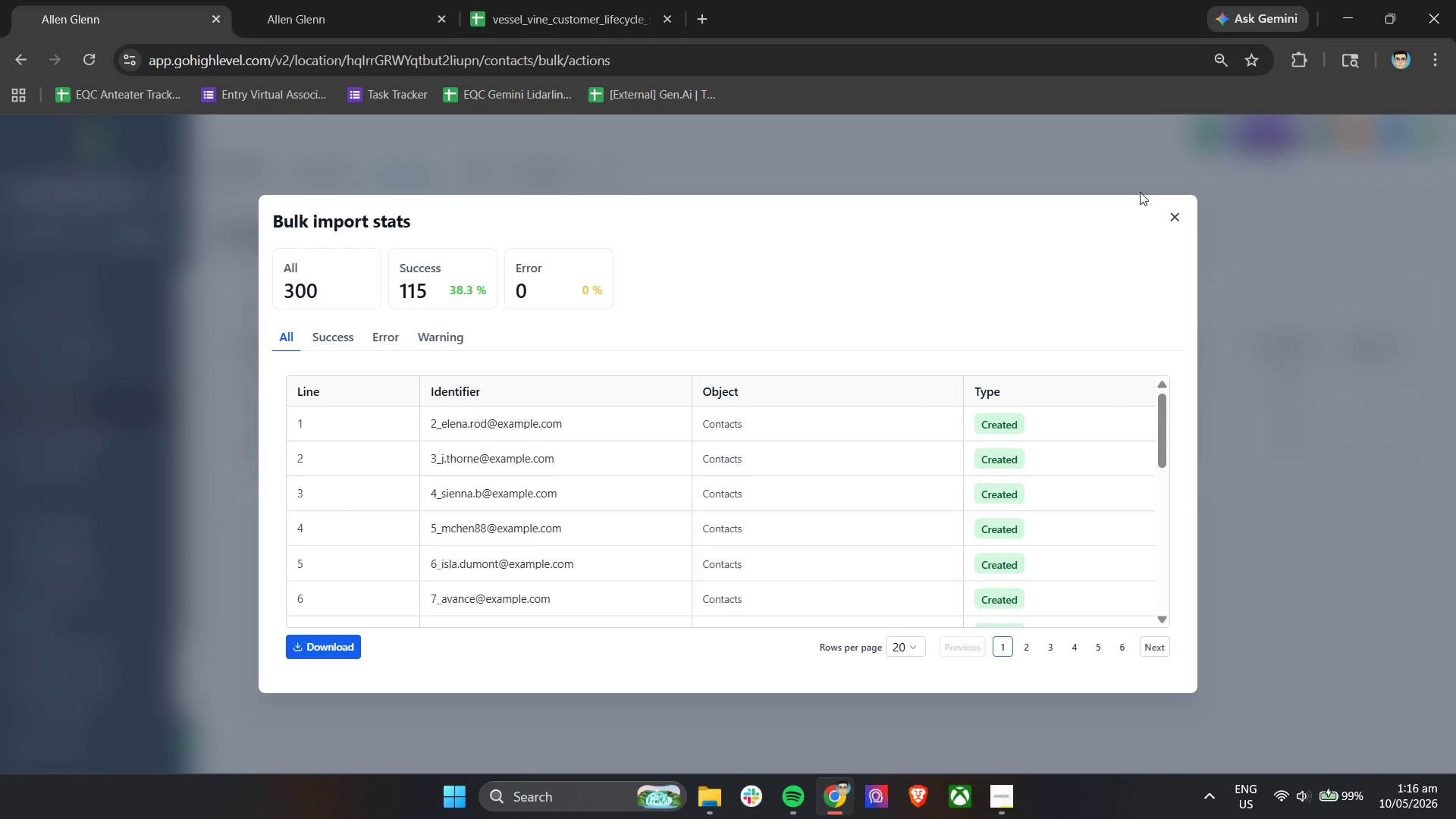 
left_click([1173, 218])
 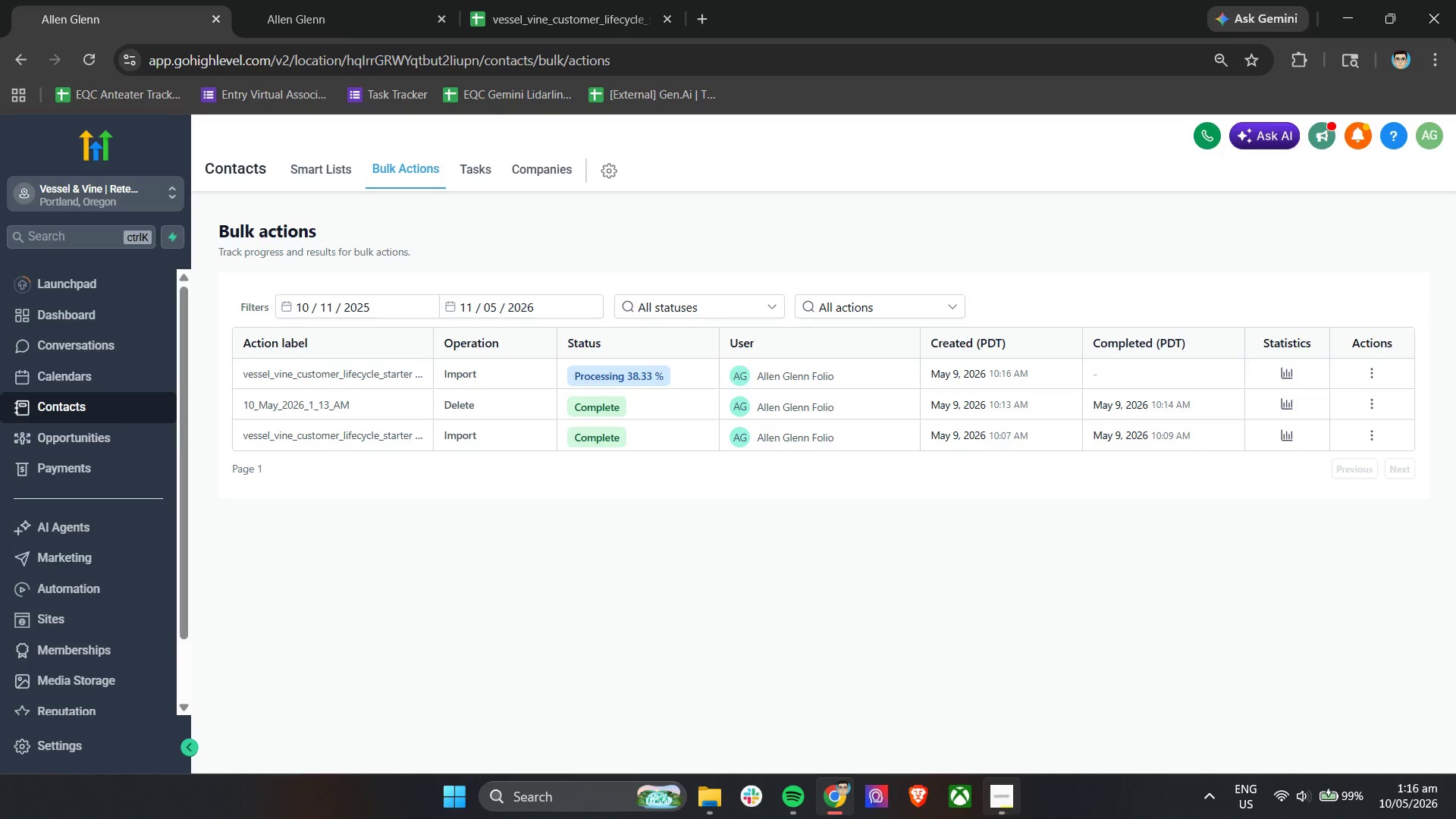 
left_click([1002, 814])